 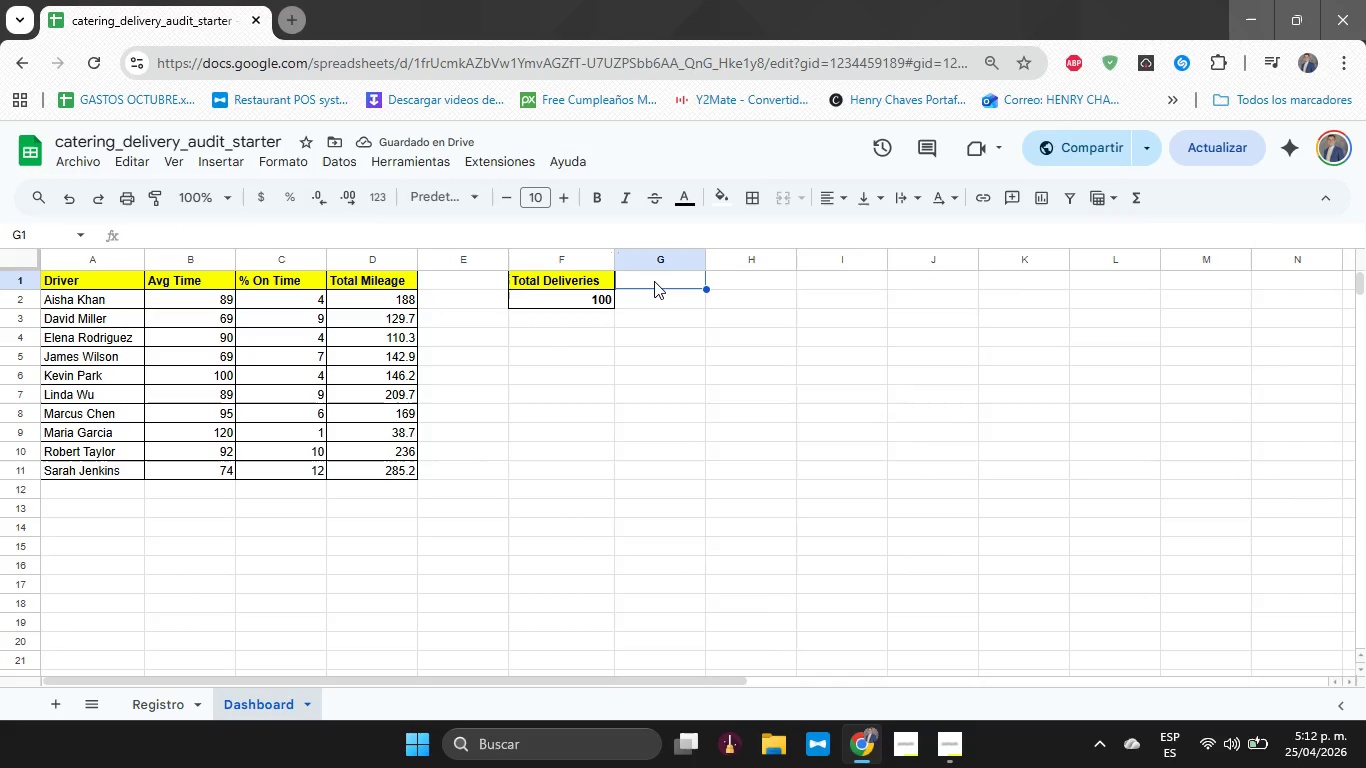 
hold_key(key=ShiftRight, duration=0.53)
 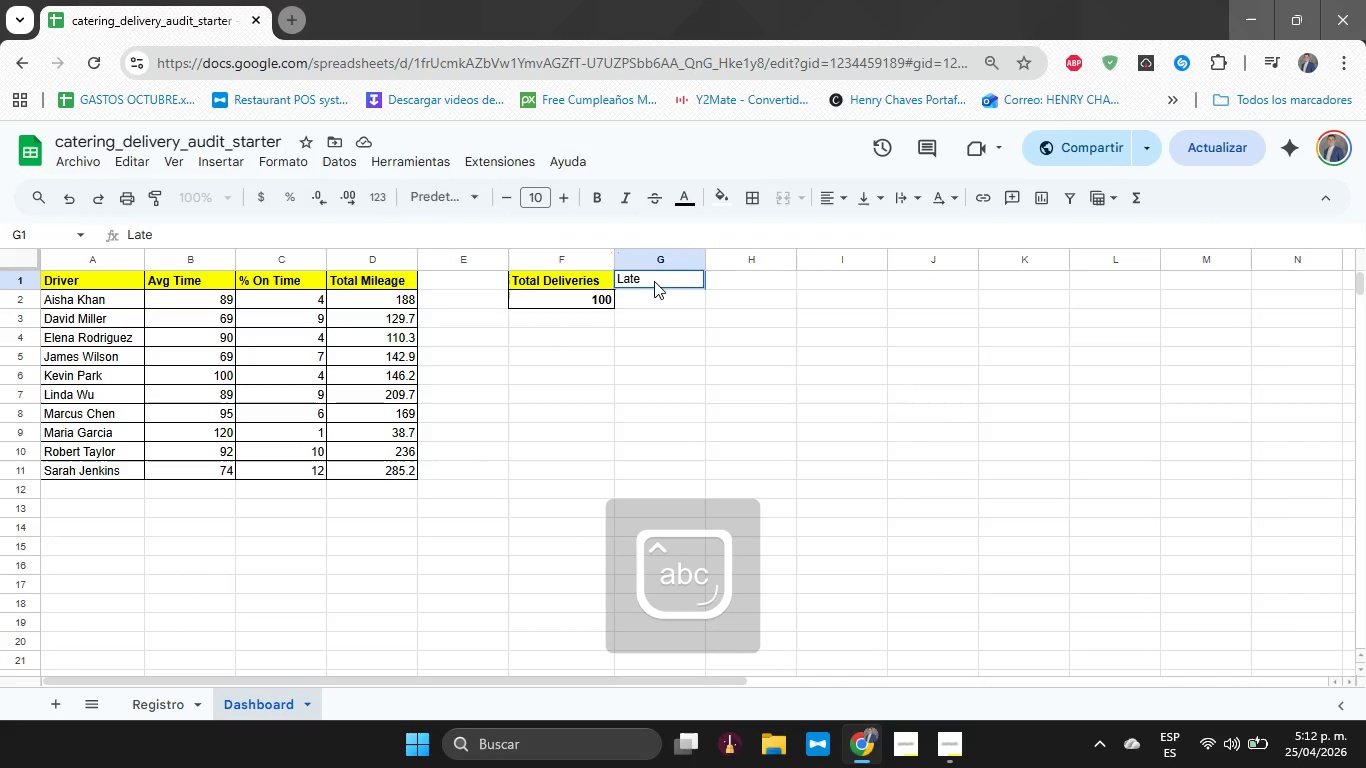 
hold_key(key=ShiftRight, duration=0.64)
 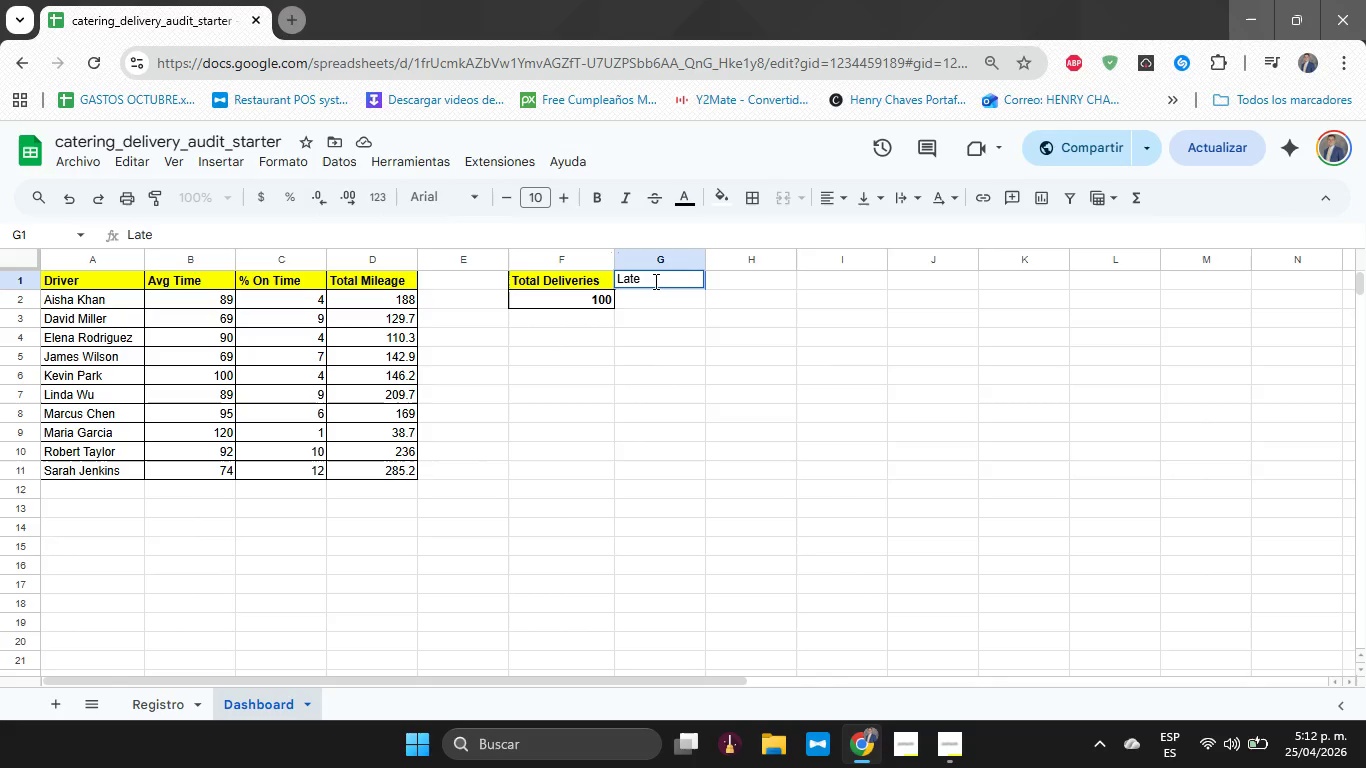 
hold_key(key=ShiftRight, duration=0.33)
 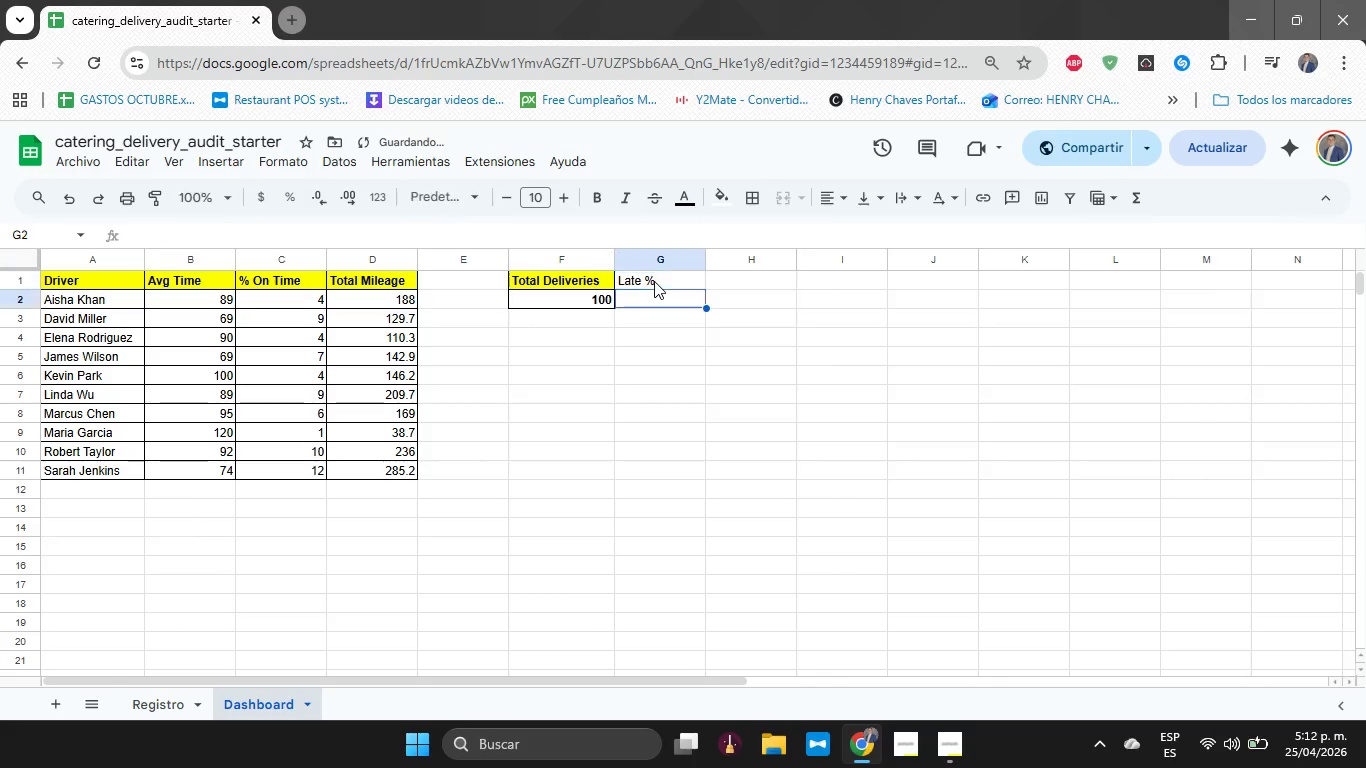 
key(Enter)
 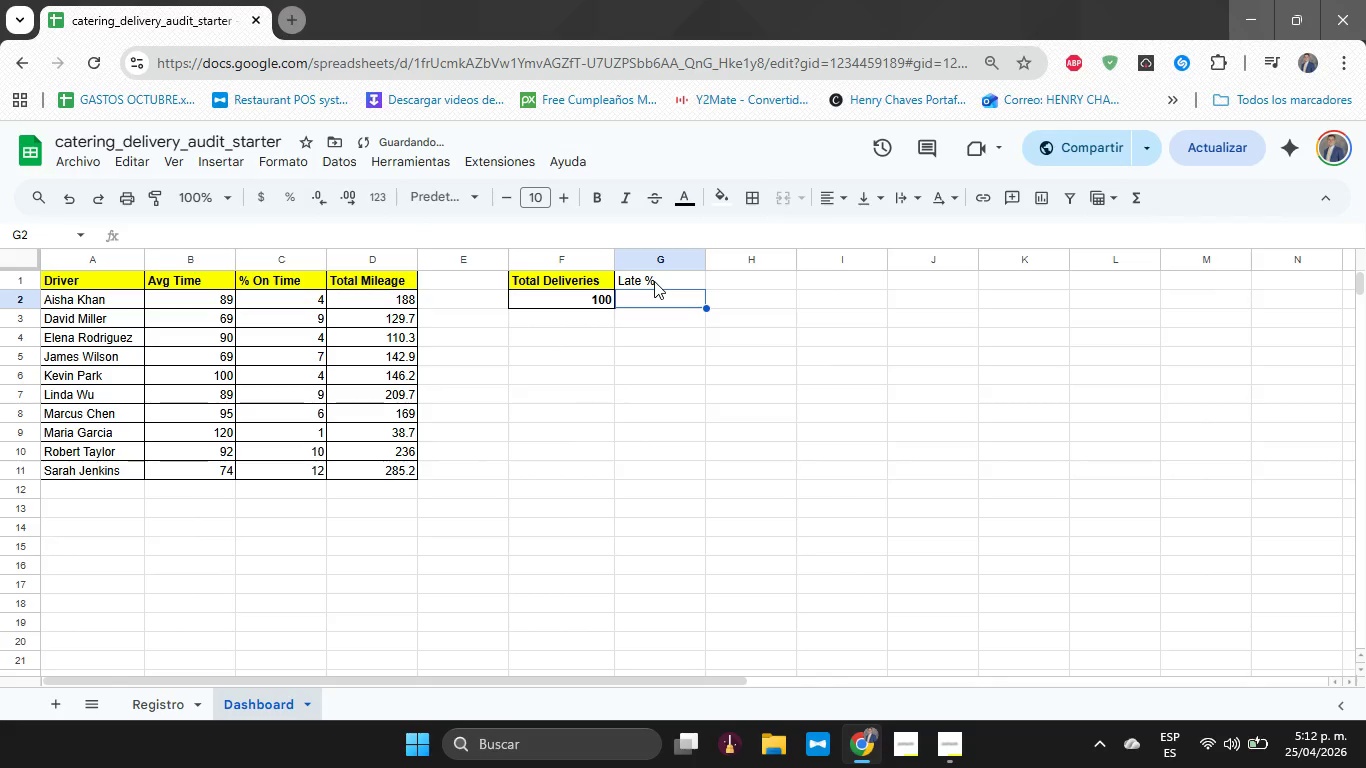 
key(ArrowUp)
 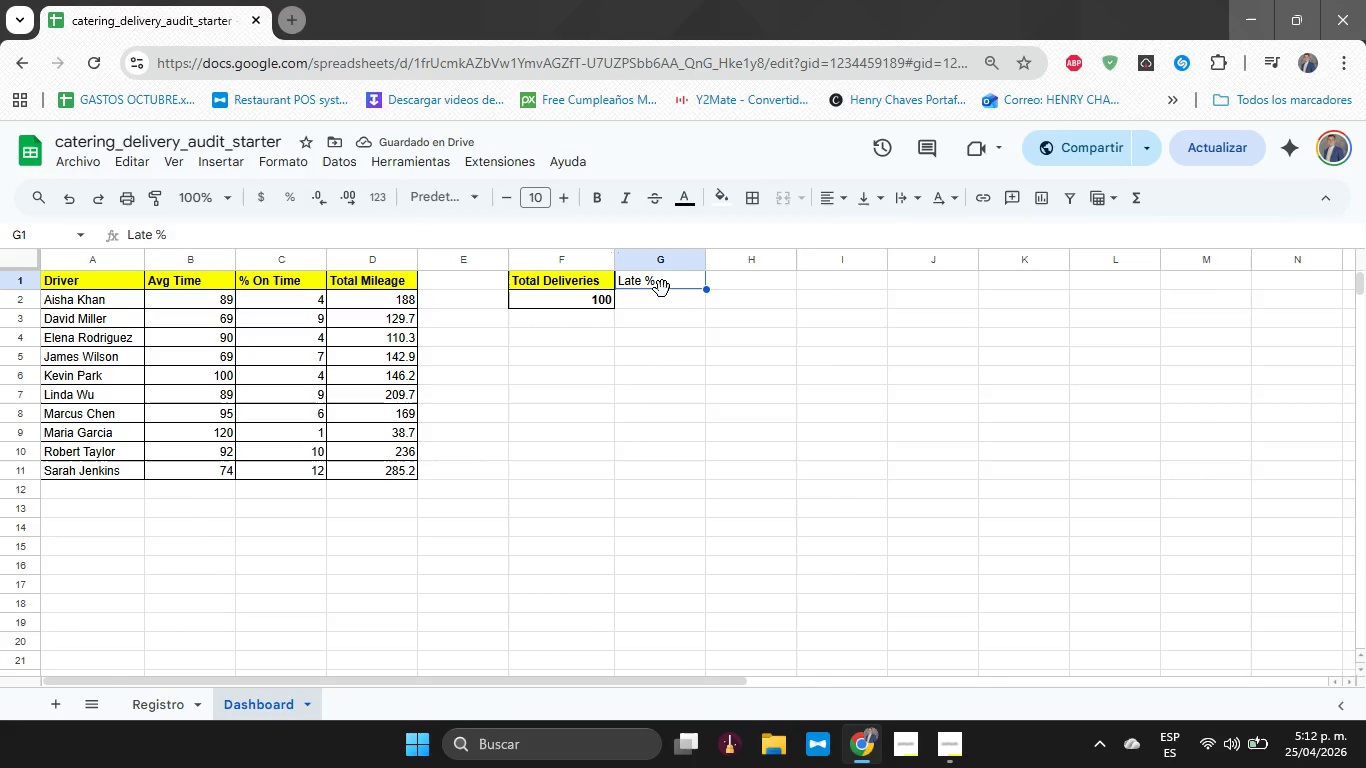 
left_click_drag(start_coordinate=[663, 296], to_coordinate=[667, 278])
 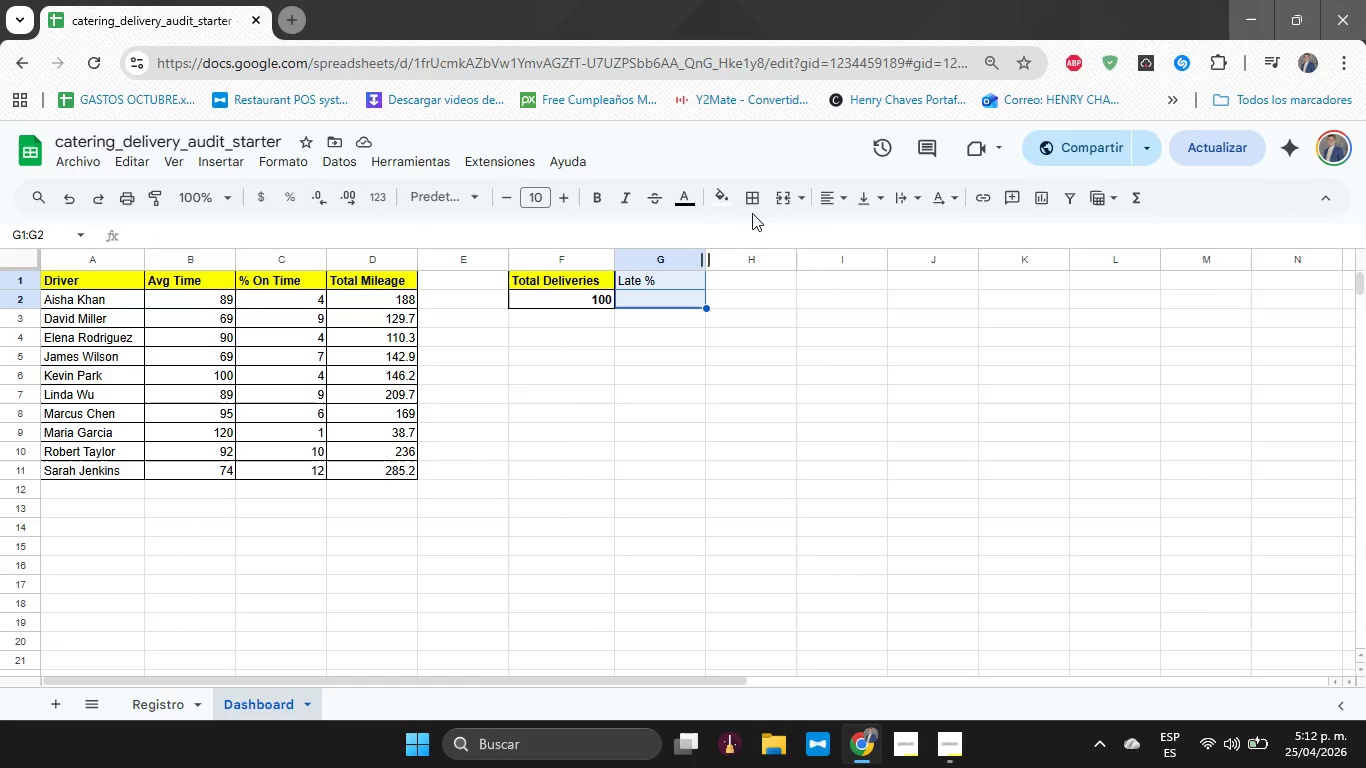 
left_click([752, 208])
 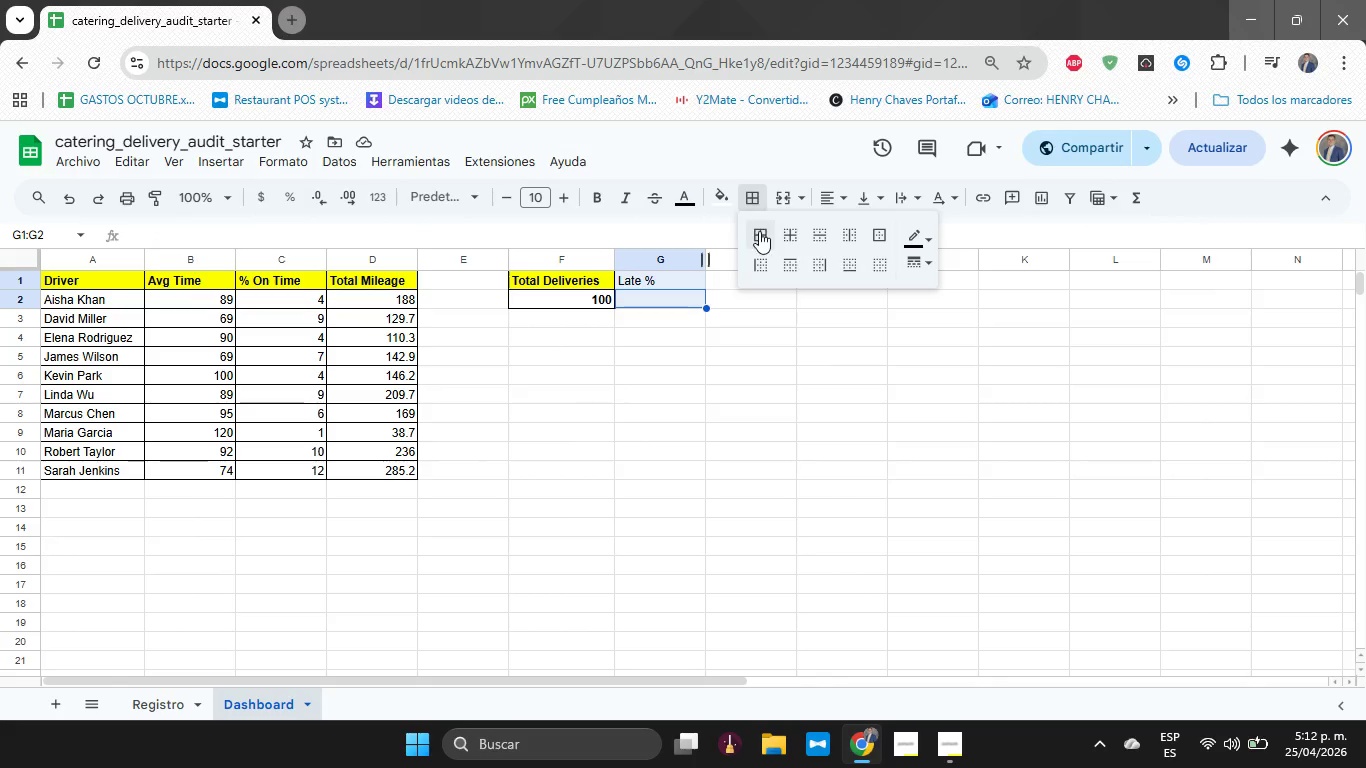 
left_click([759, 236])
 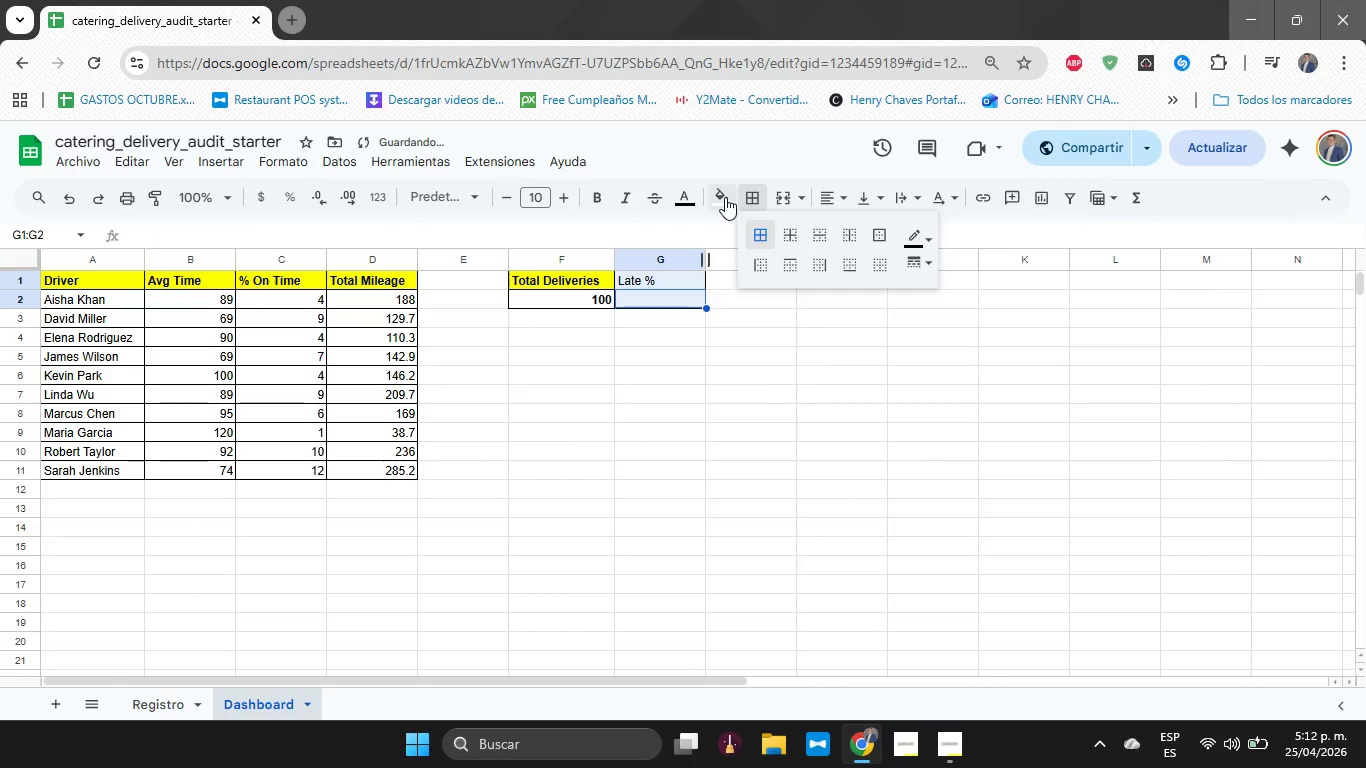 
left_click([725, 197])
 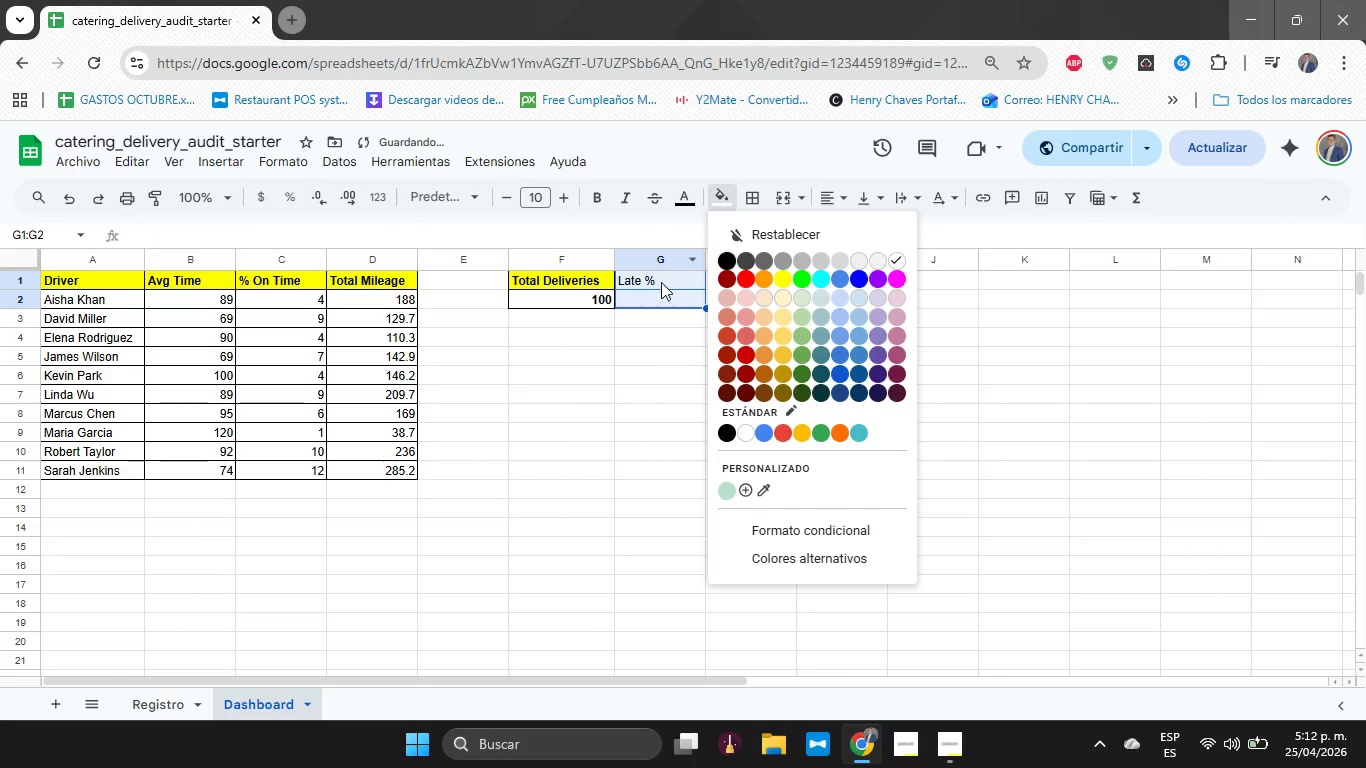 
left_click([661, 282])
 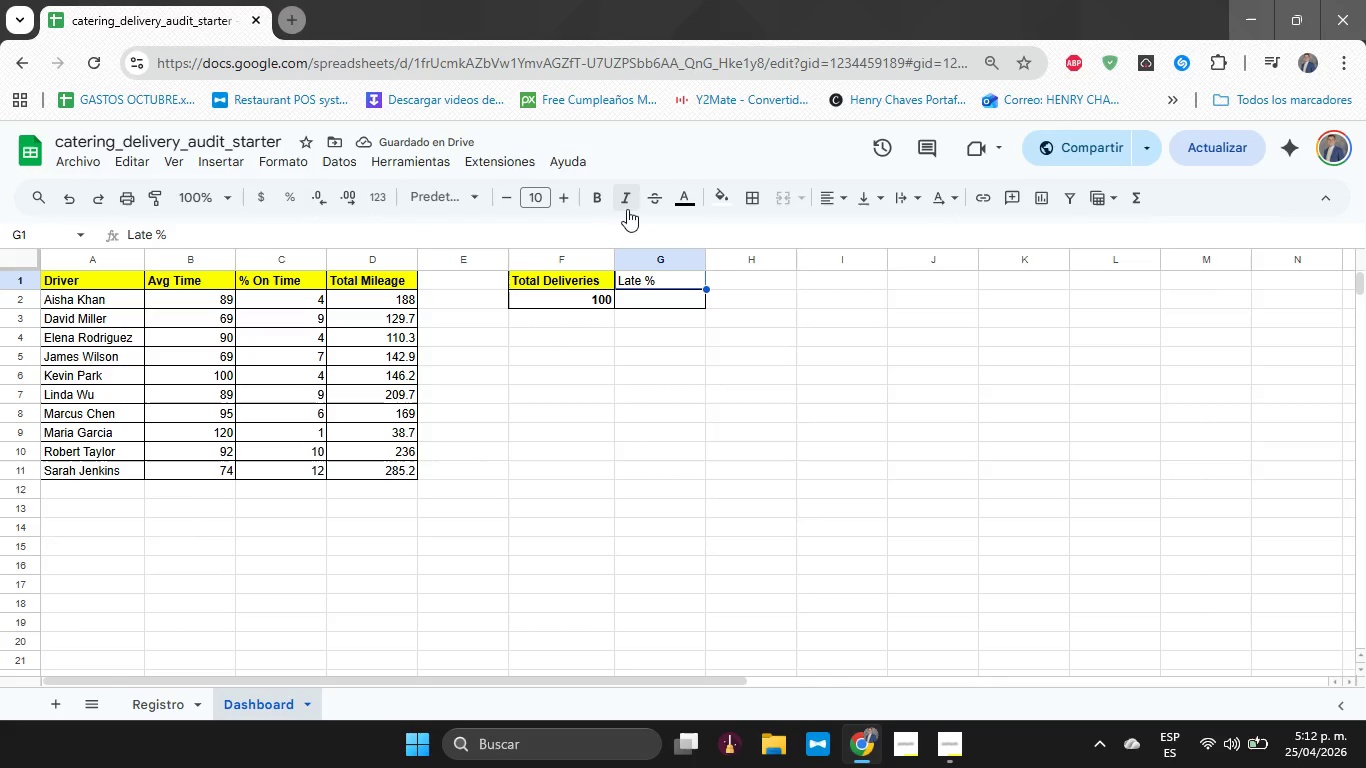 
left_click([606, 207])
 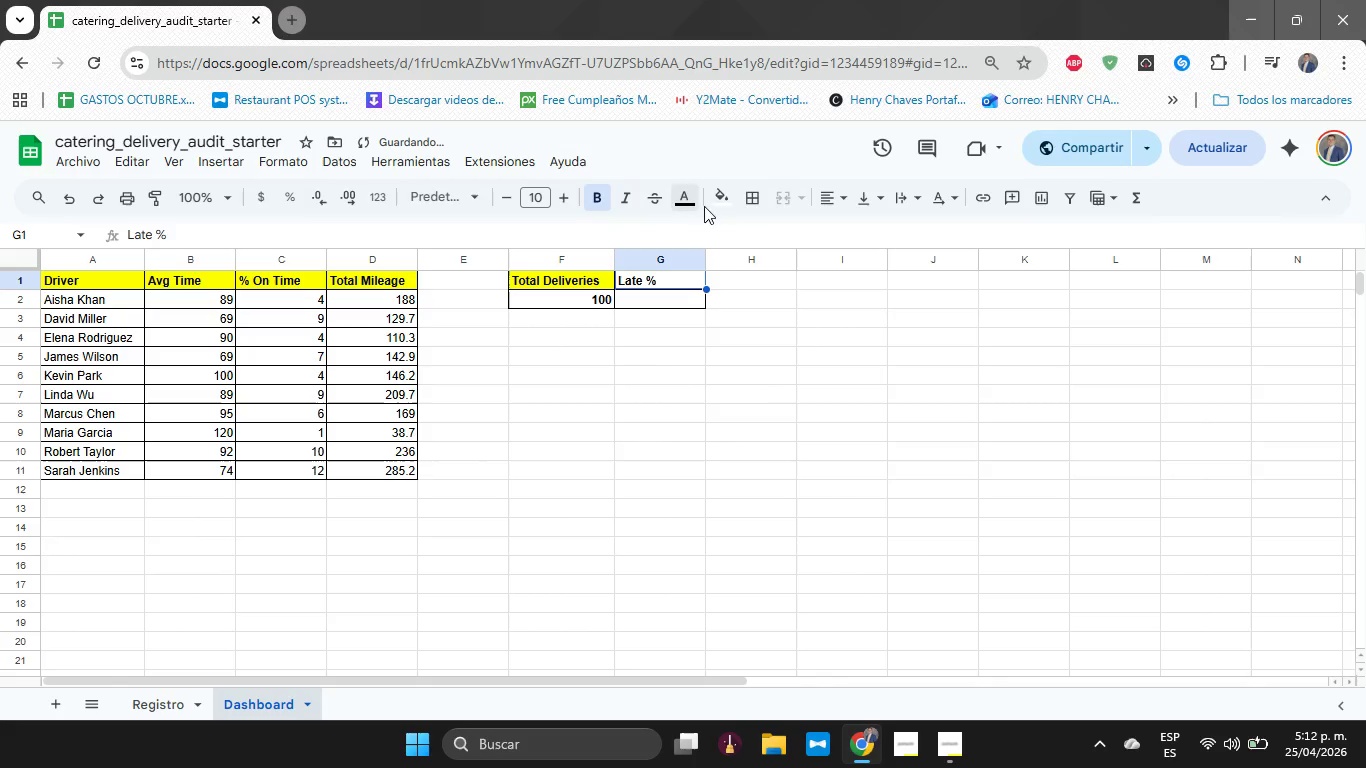 
left_click([725, 207])
 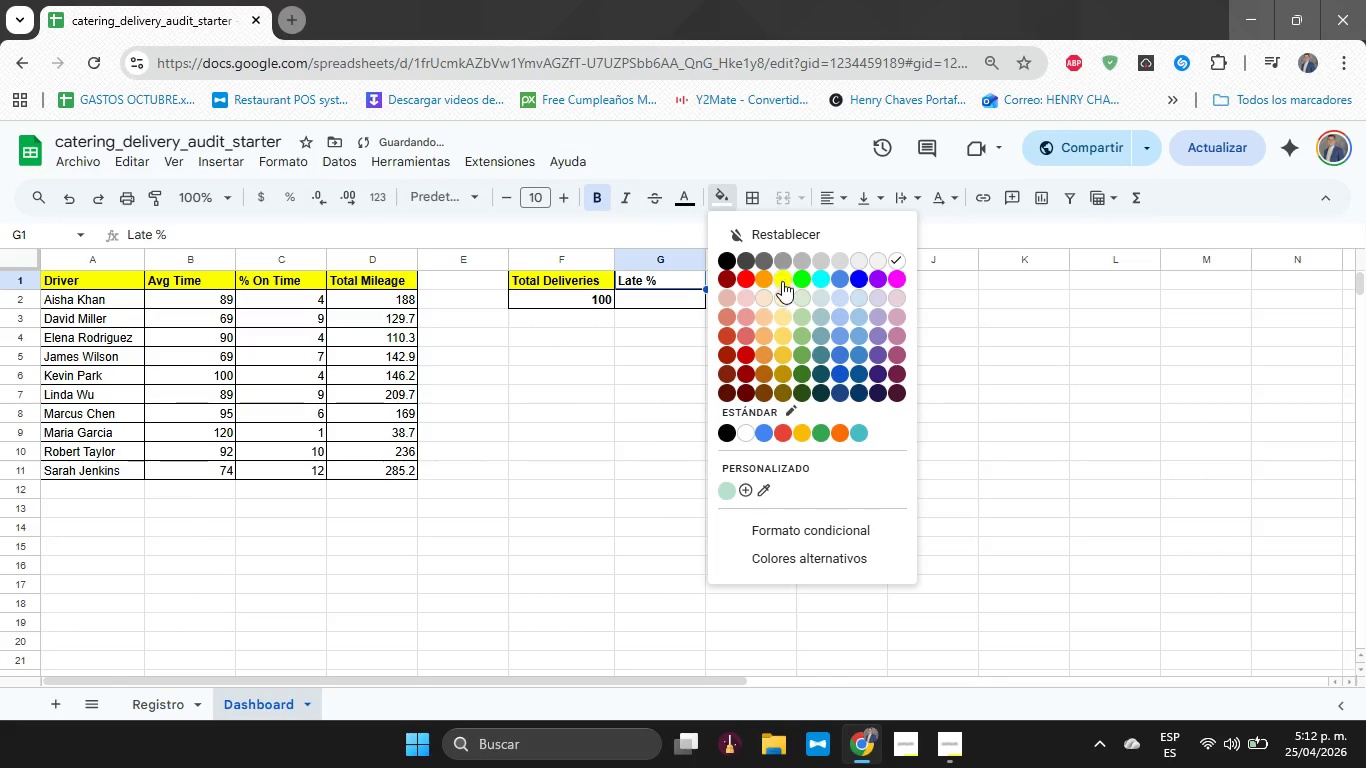 
left_click([782, 283])
 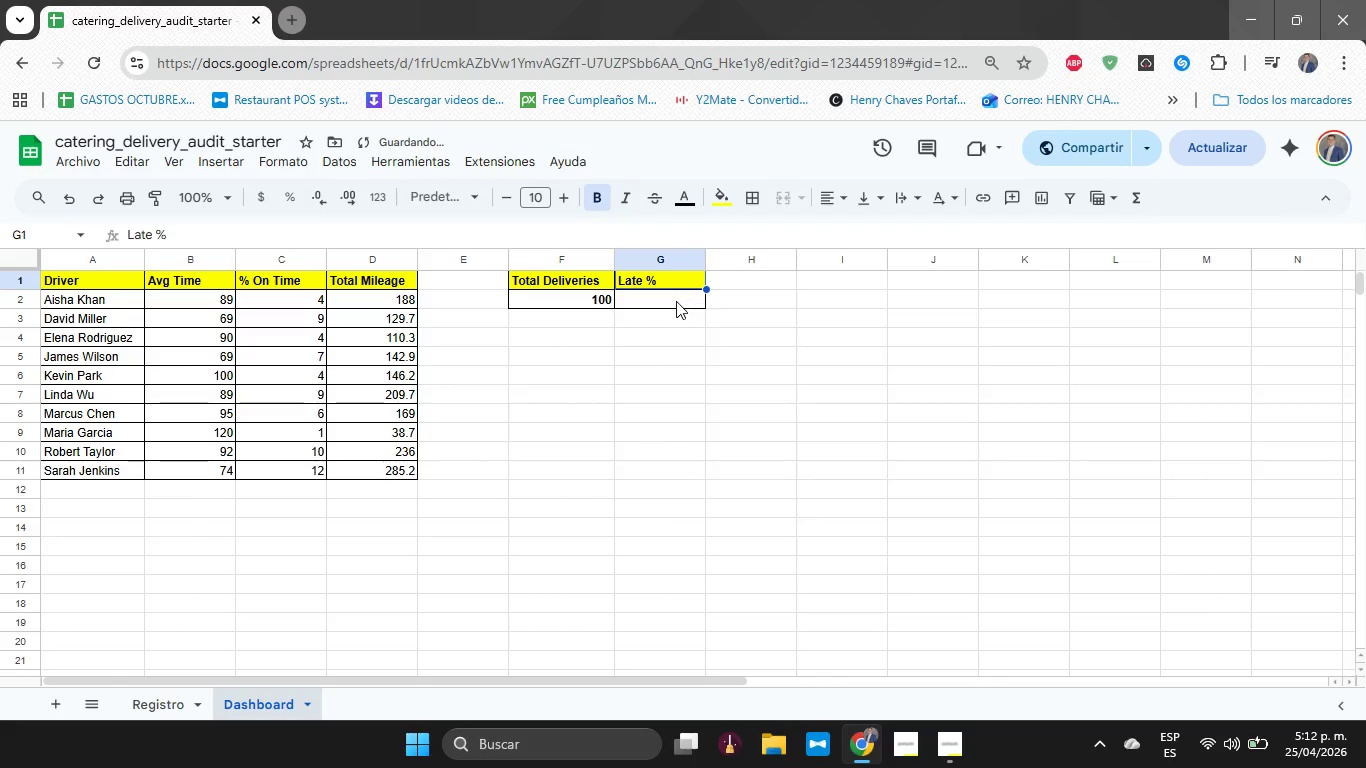 
left_click([674, 301])
 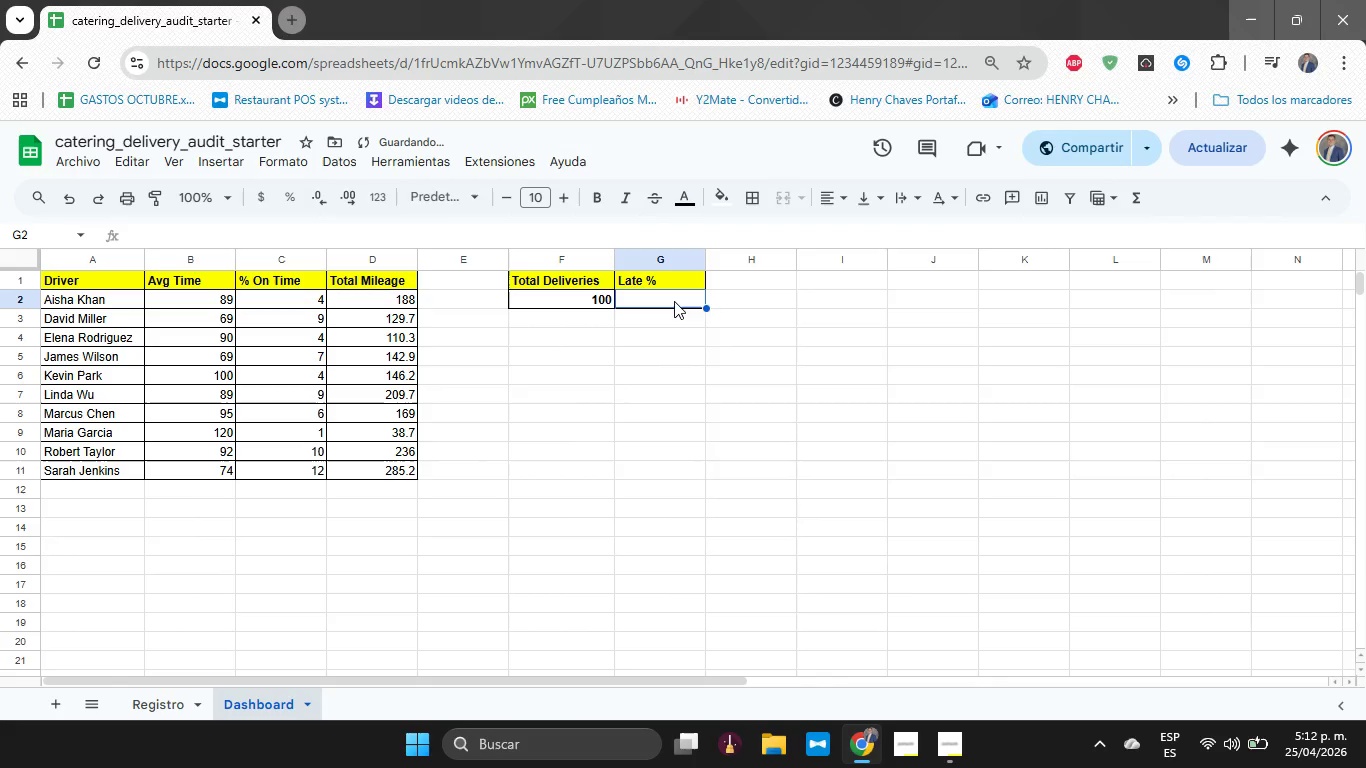 
key(Shift+0)
 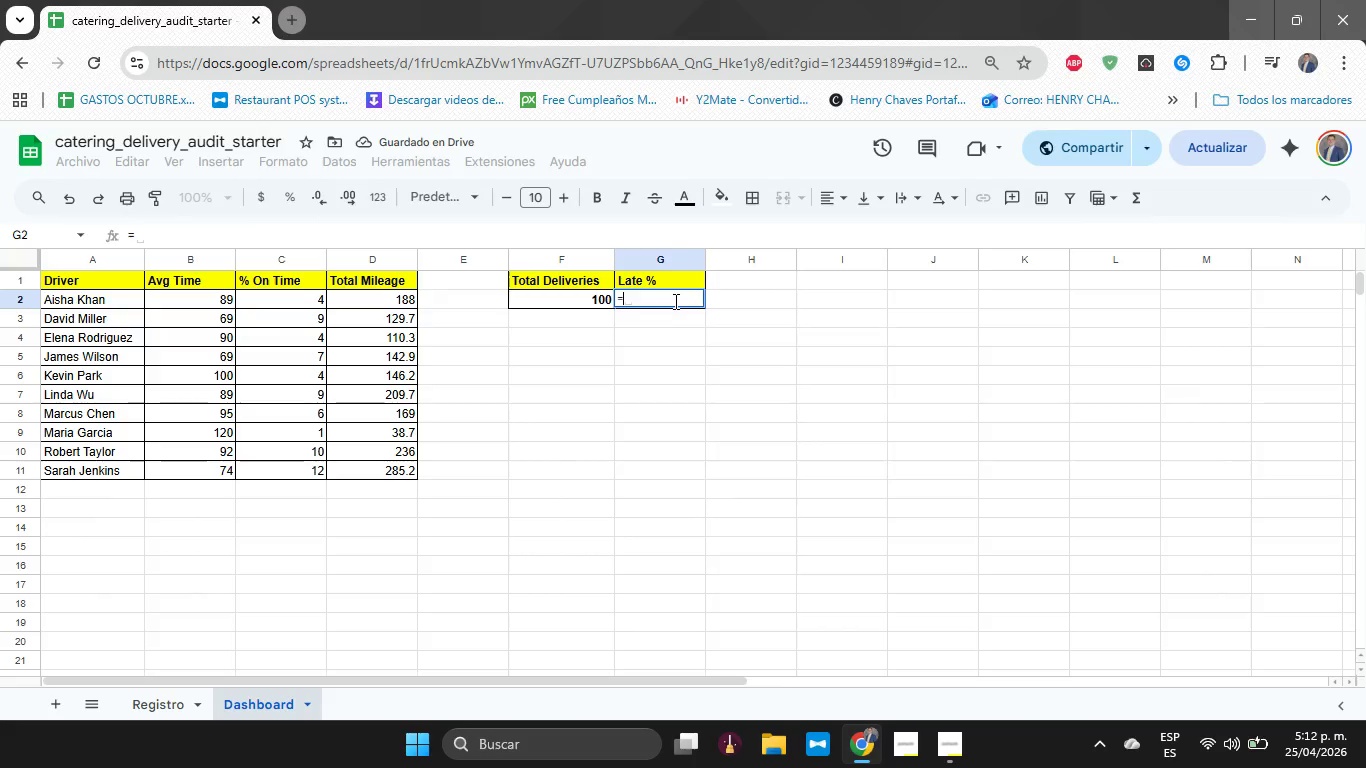 
key(Tab)
 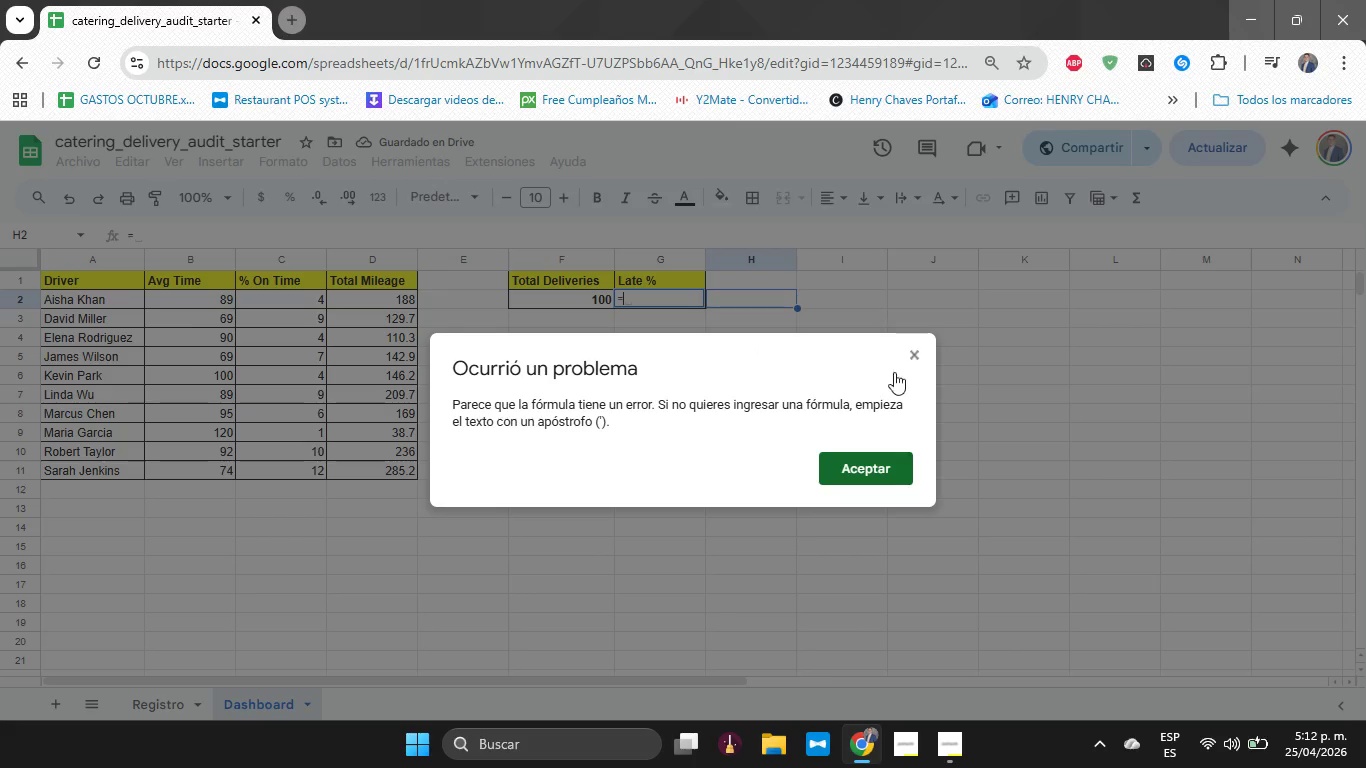 
left_click([914, 359])
 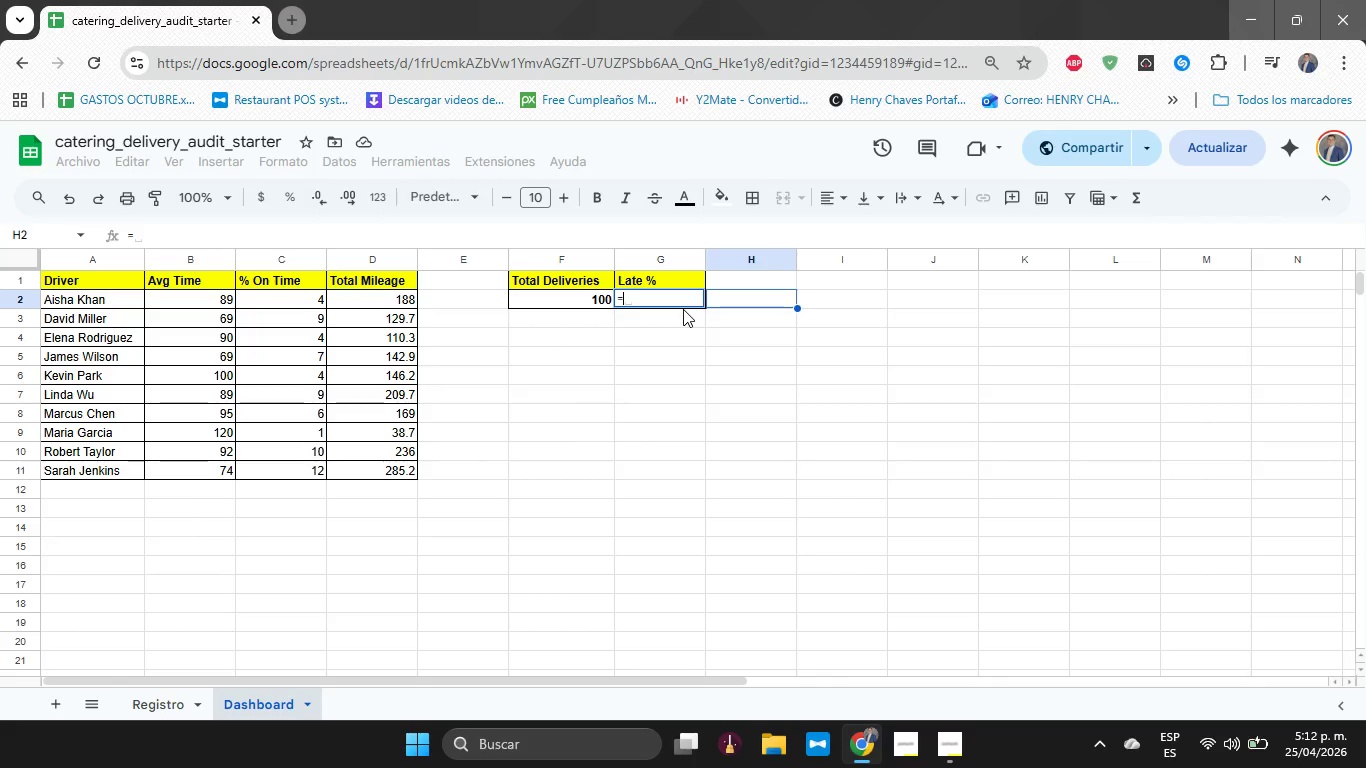 
type(Contss)
key(Backspace)
key(Backspace)
key(Backspace)
key(Backspace)
key(Backspace)
type(ONTAR.SI*Registro!J2>J120<@Late)
 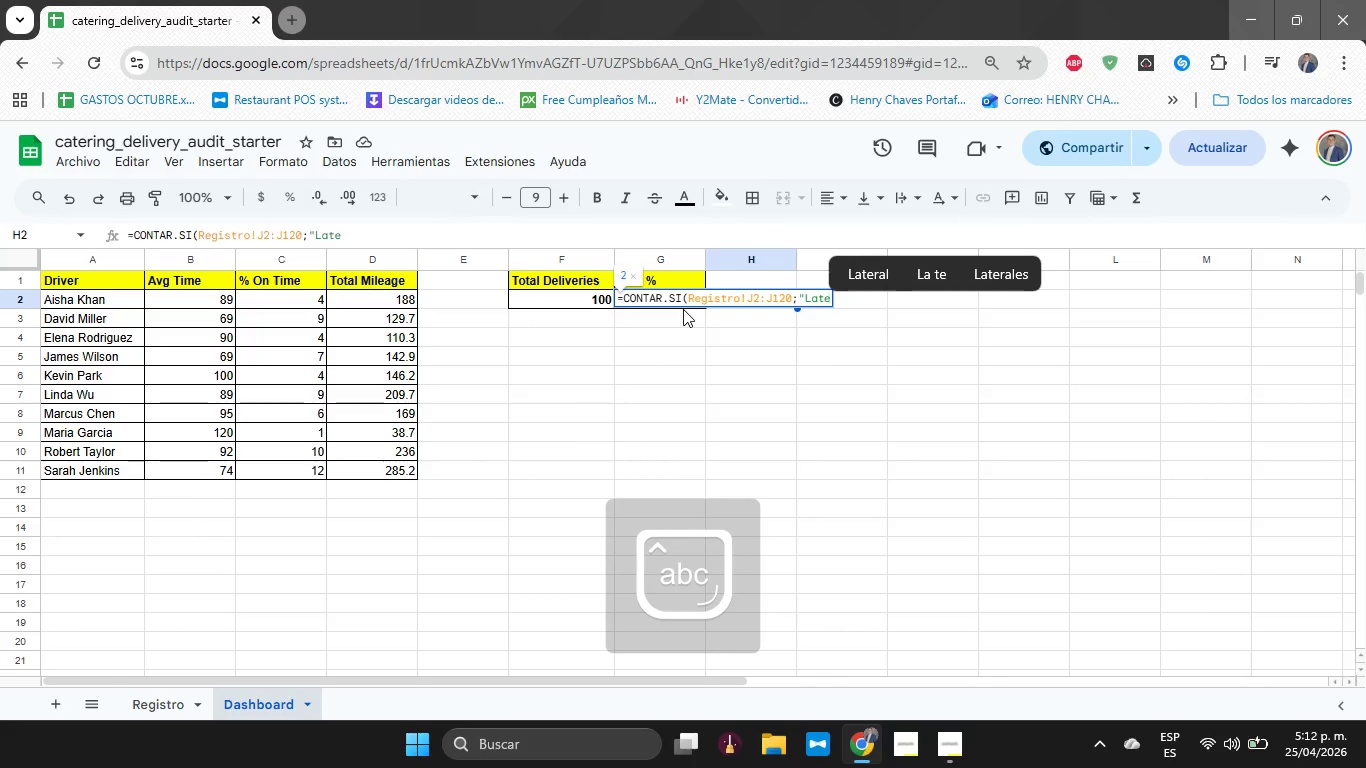 
type(@(&CONTARA*Registro!a)
key(Backspace)
type(A2>Q)
key(Backspace)
type(A120()
 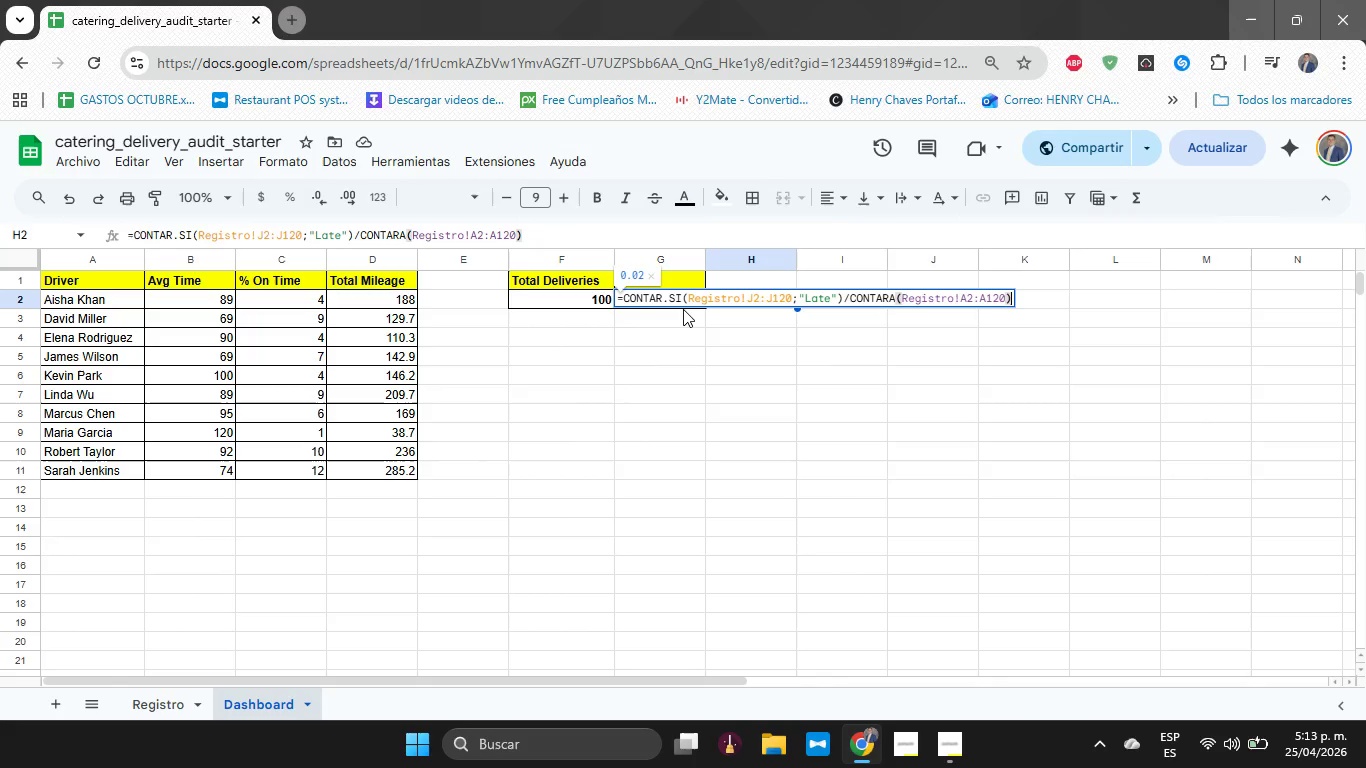 
key(Enter)
 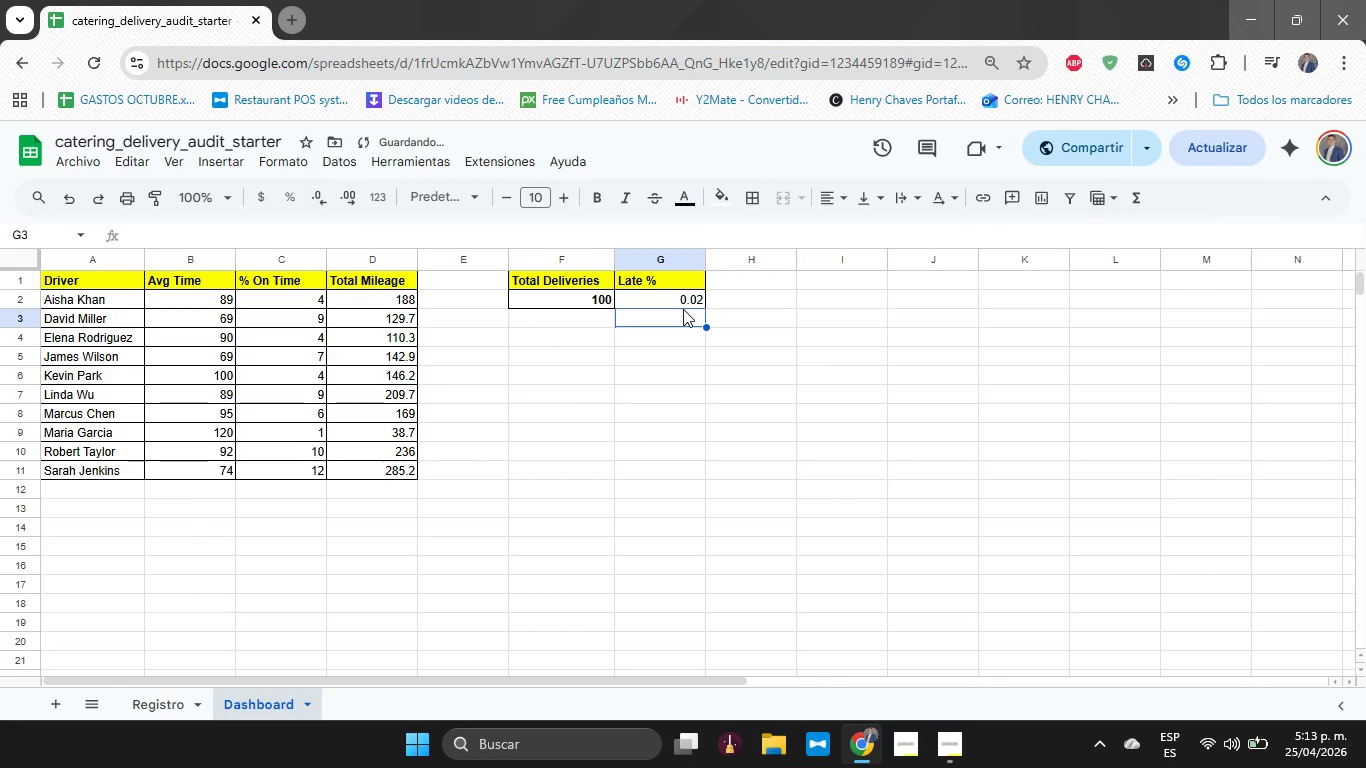 
left_click([668, 300])
 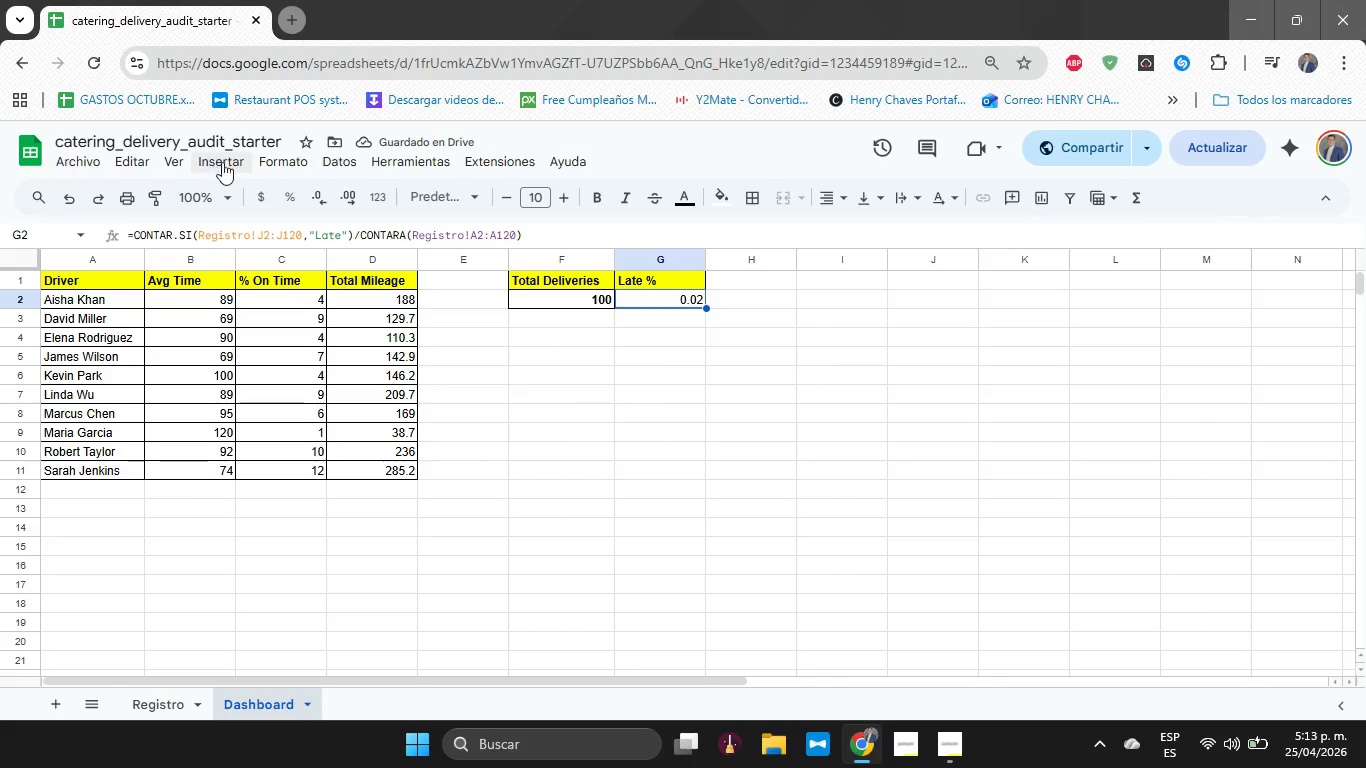 
left_click([286, 195])
 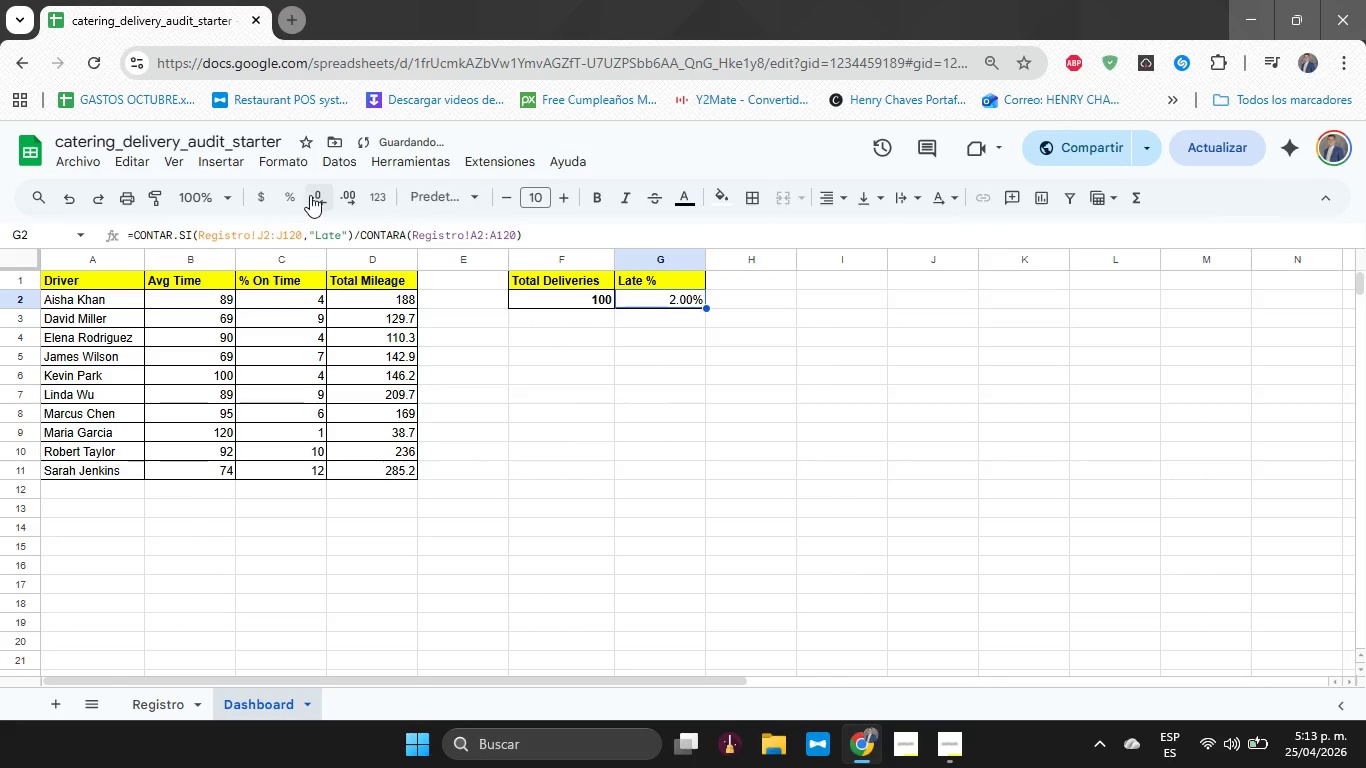 
double_click([314, 195])
 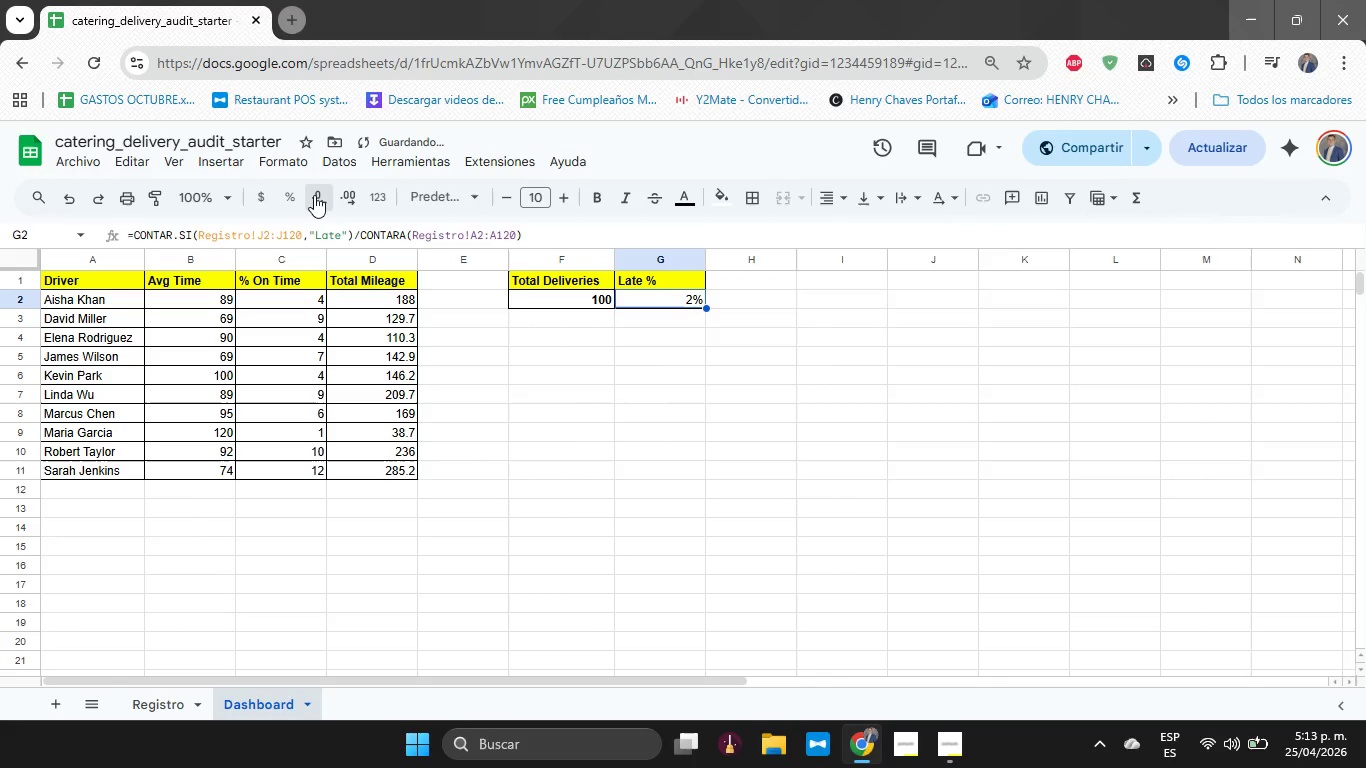 
triple_click([314, 195])
 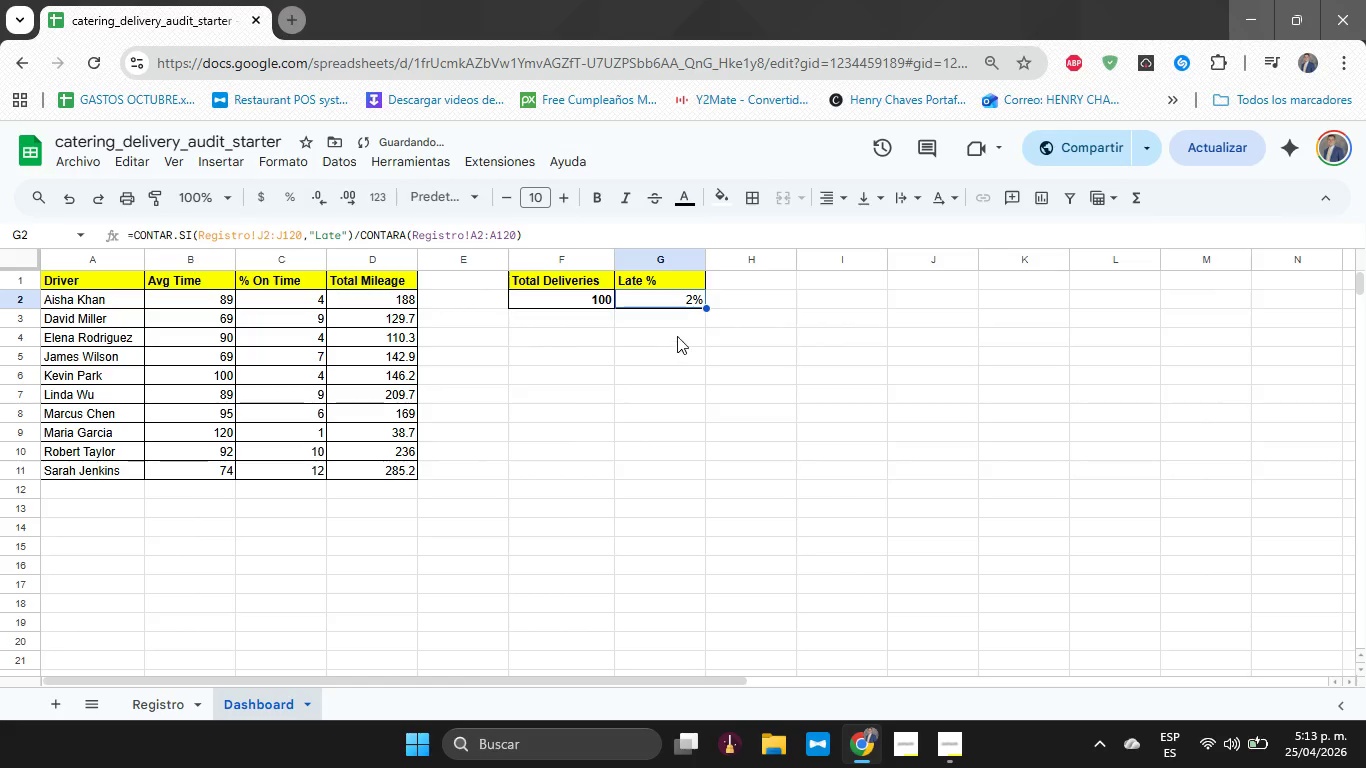 
left_click([678, 321])
 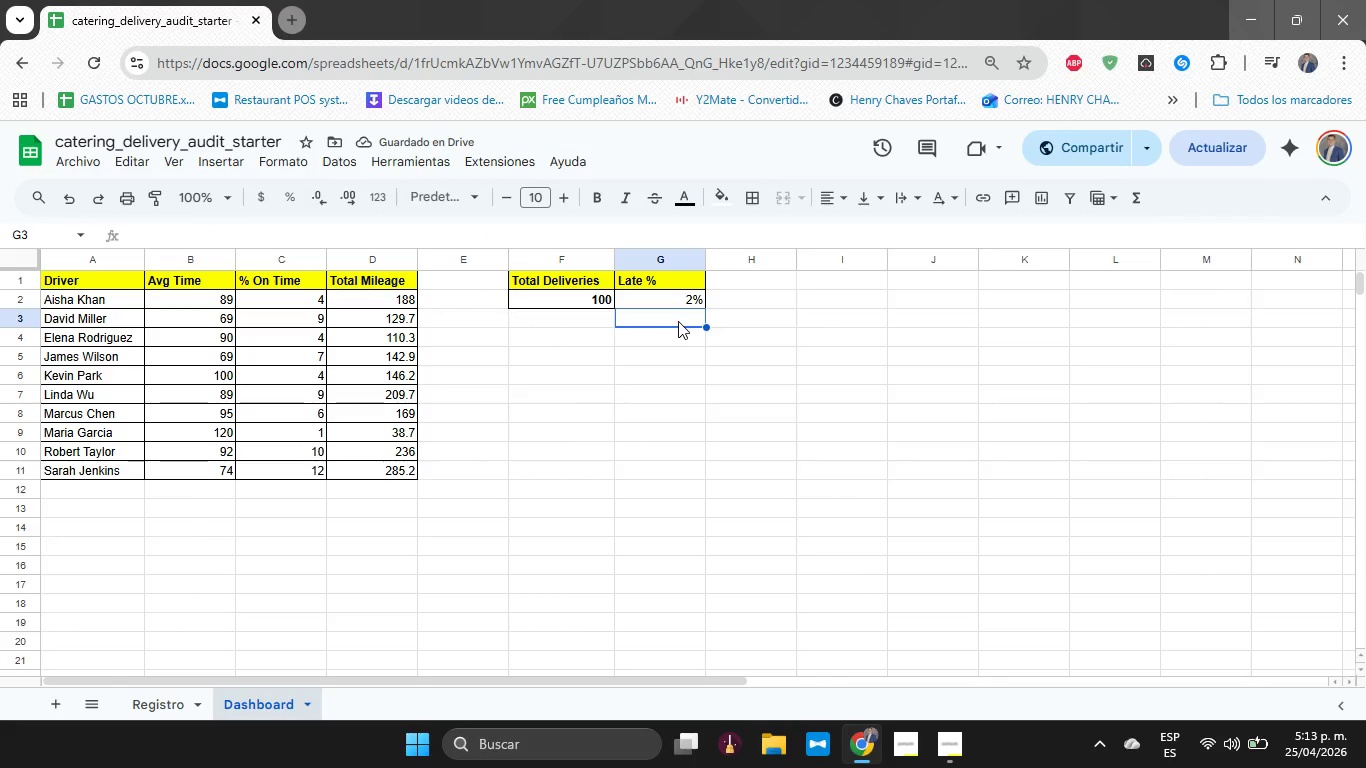 
left_click([755, 287])
 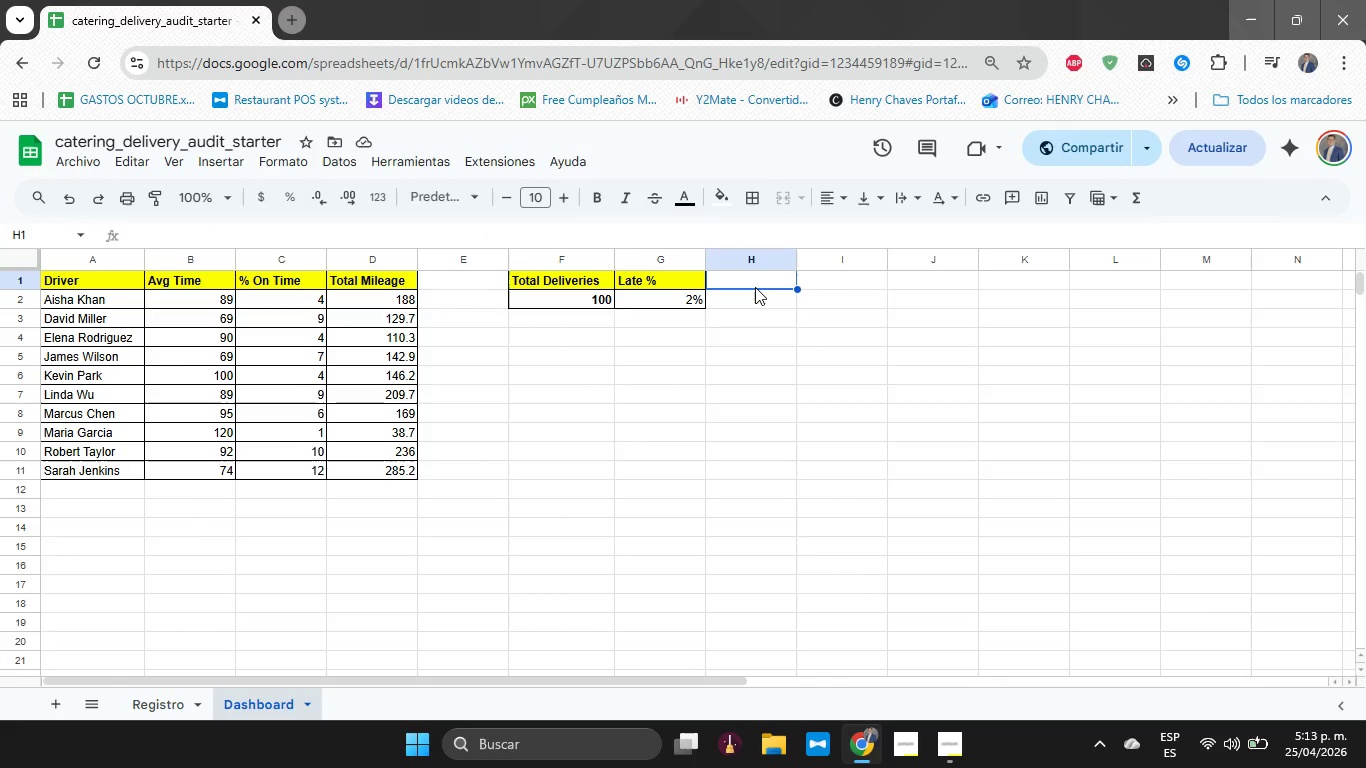 
type(Critical)
 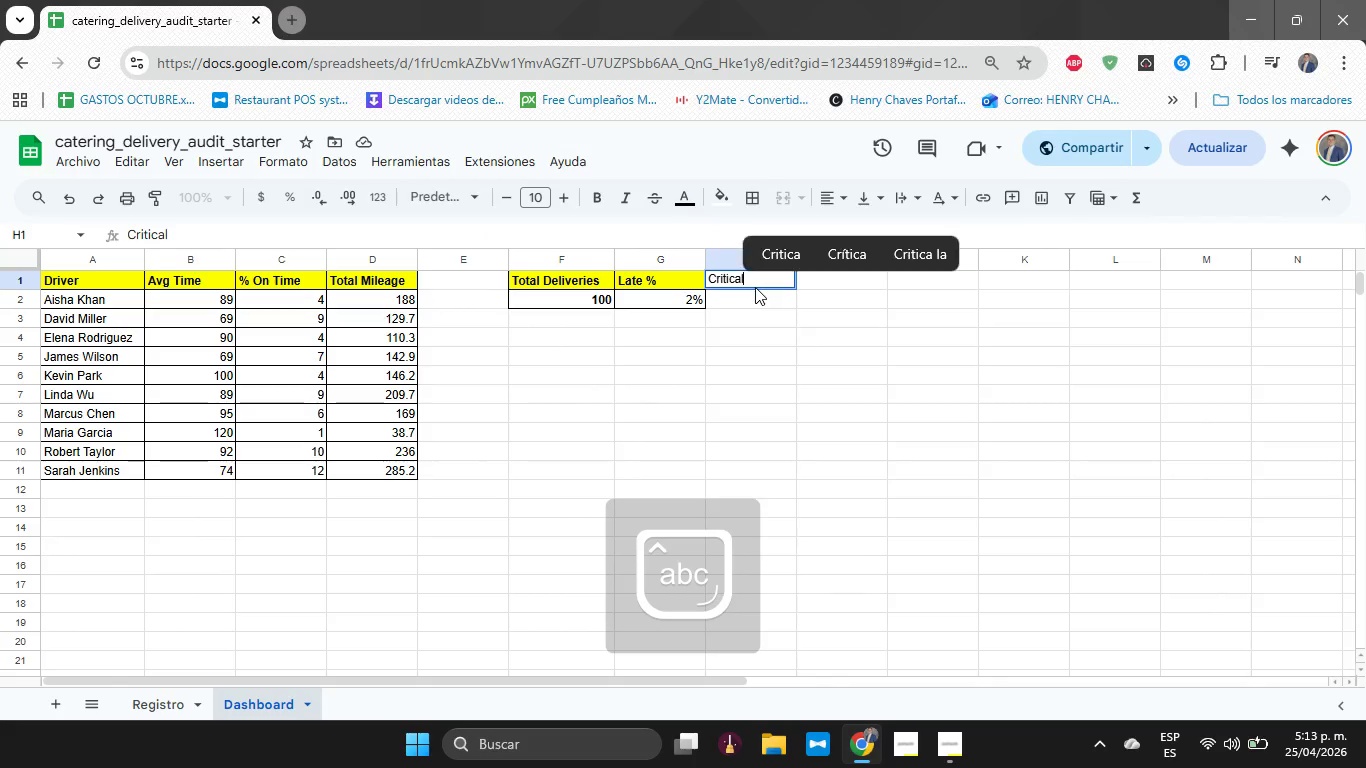 
key(Enter)
 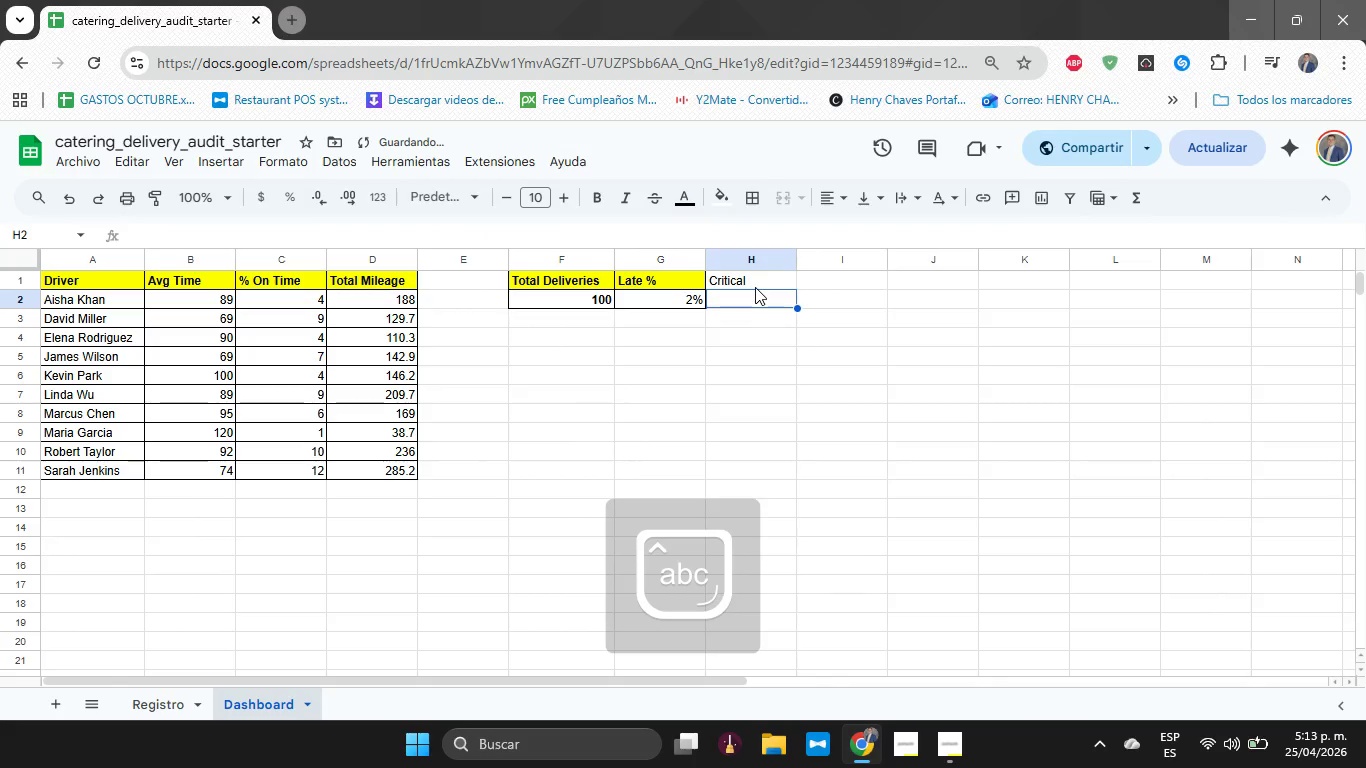 
key(Shift+ArrowUp)
 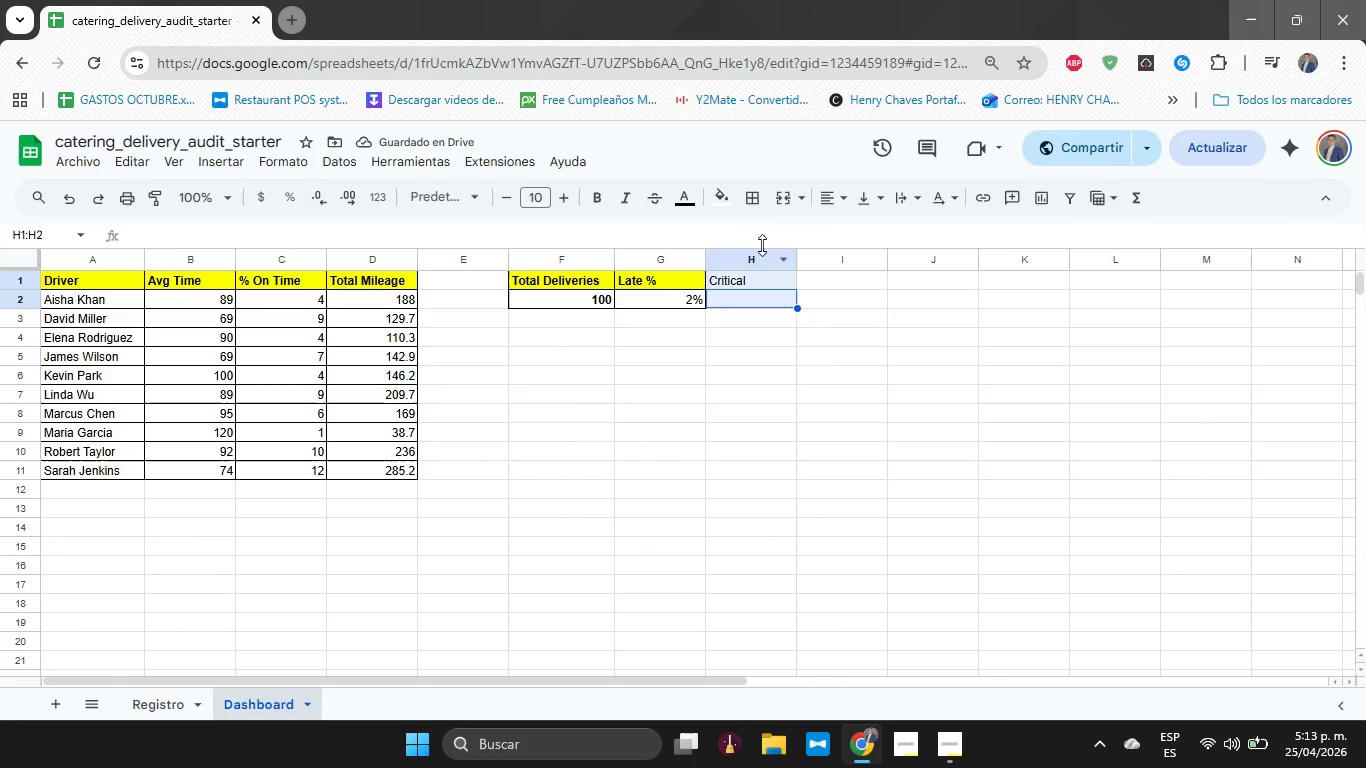 
left_click([757, 208])
 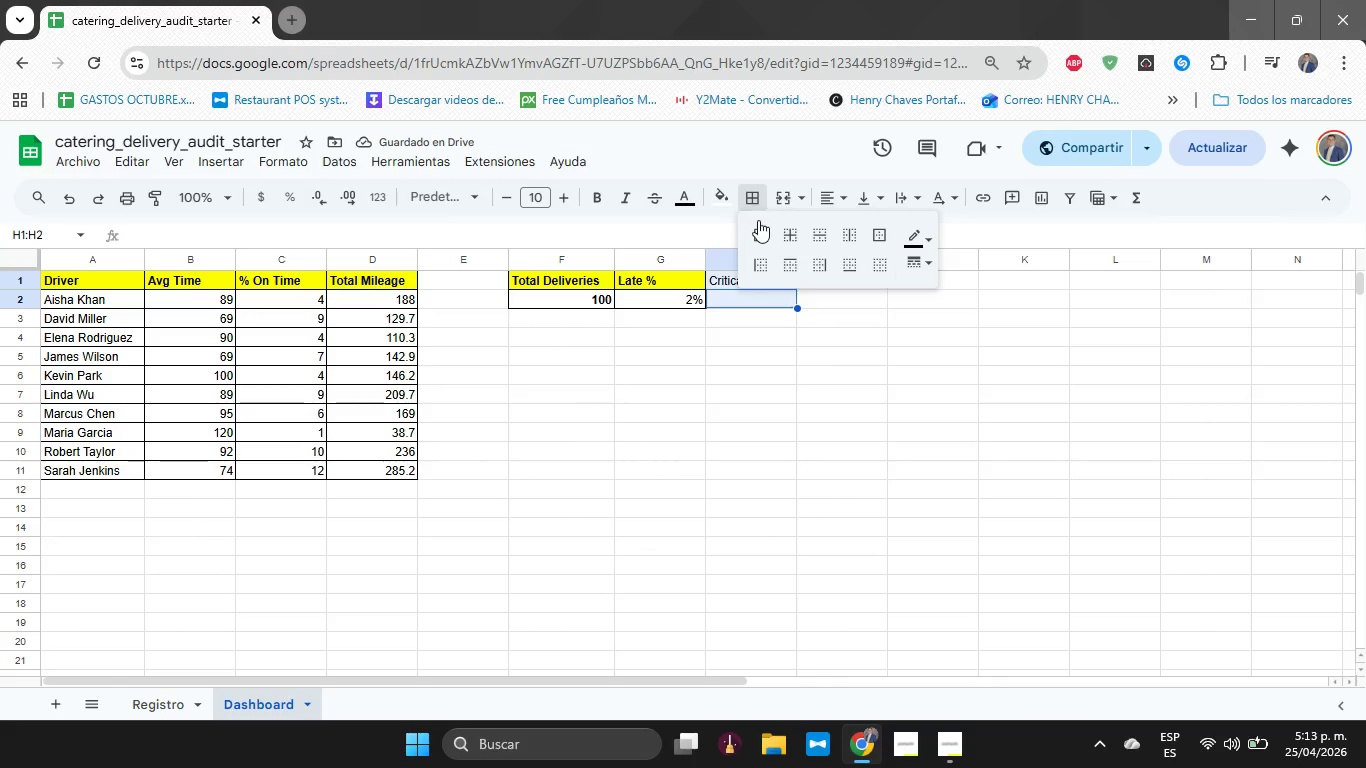 
left_click([758, 220])
 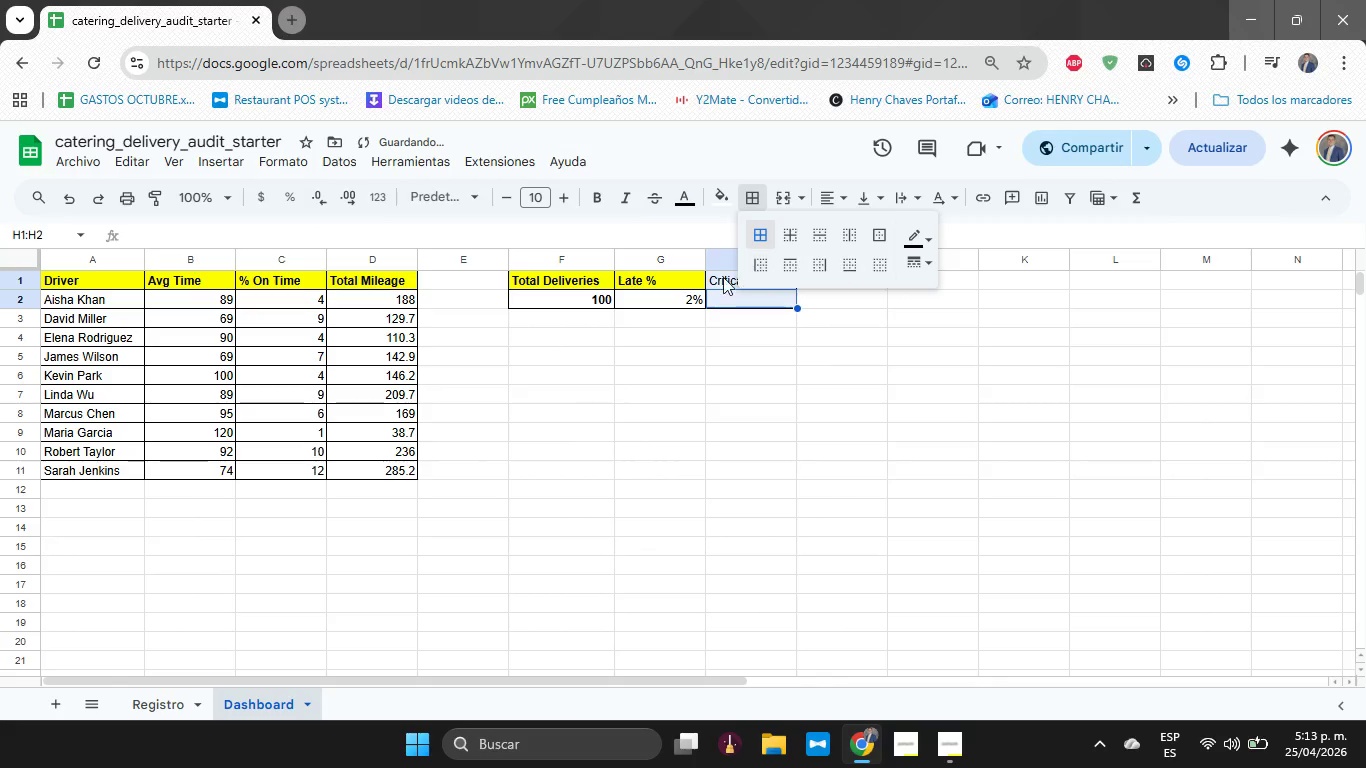 
left_click([708, 277])
 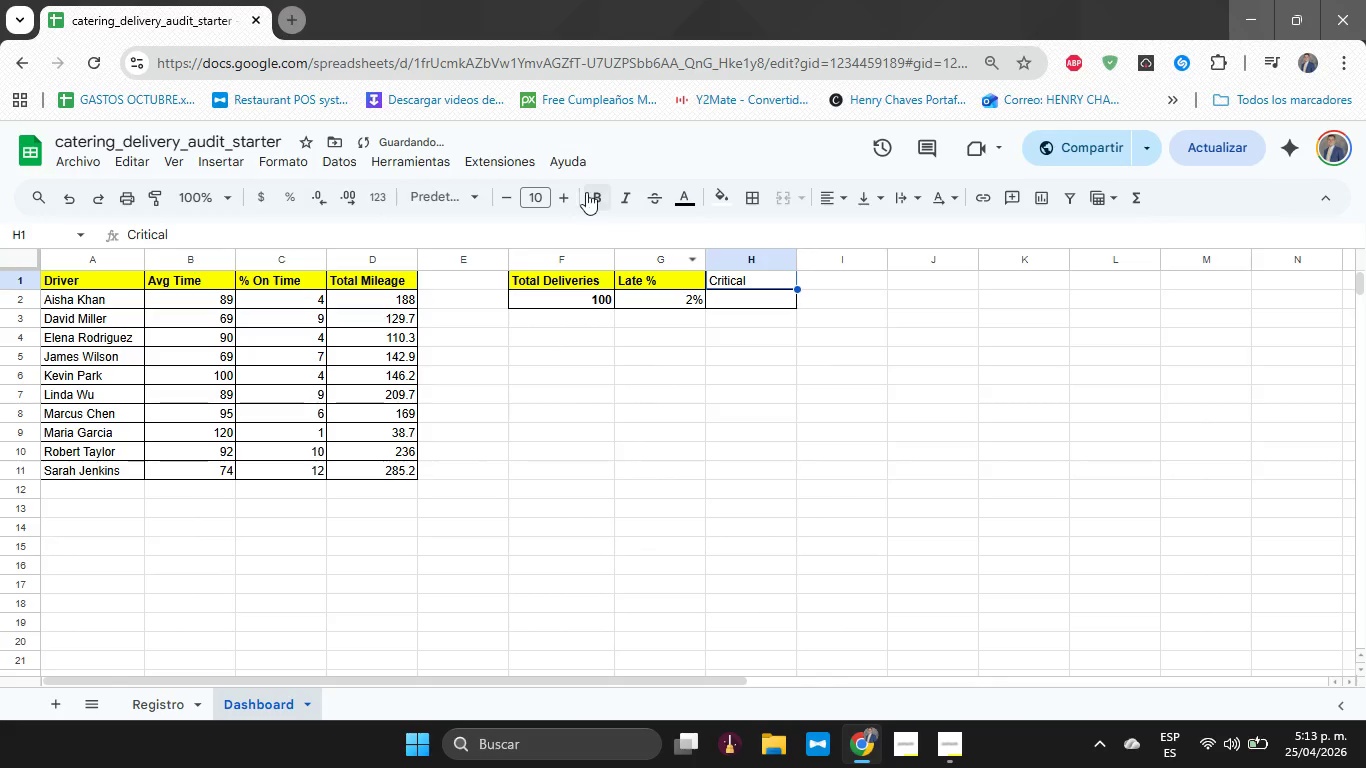 
left_click([592, 198])
 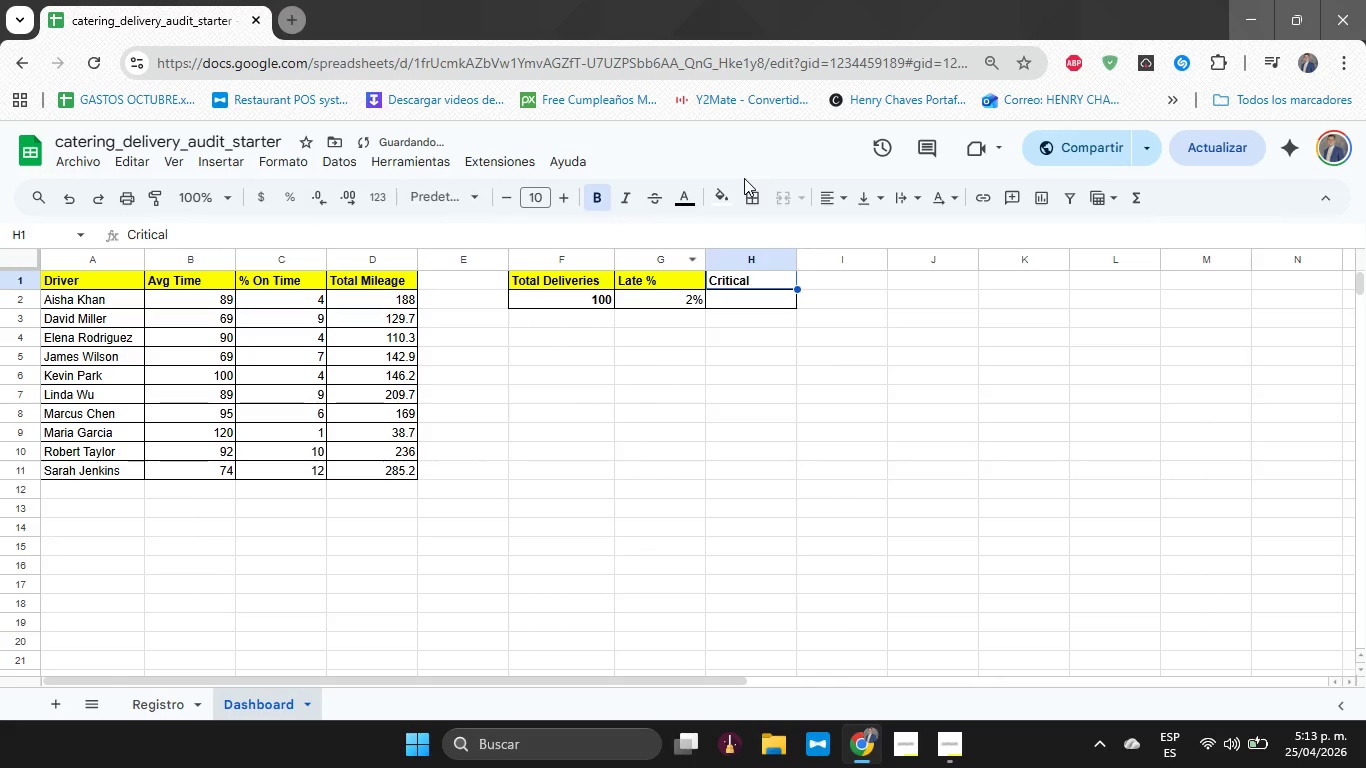 
double_click([728, 188])
 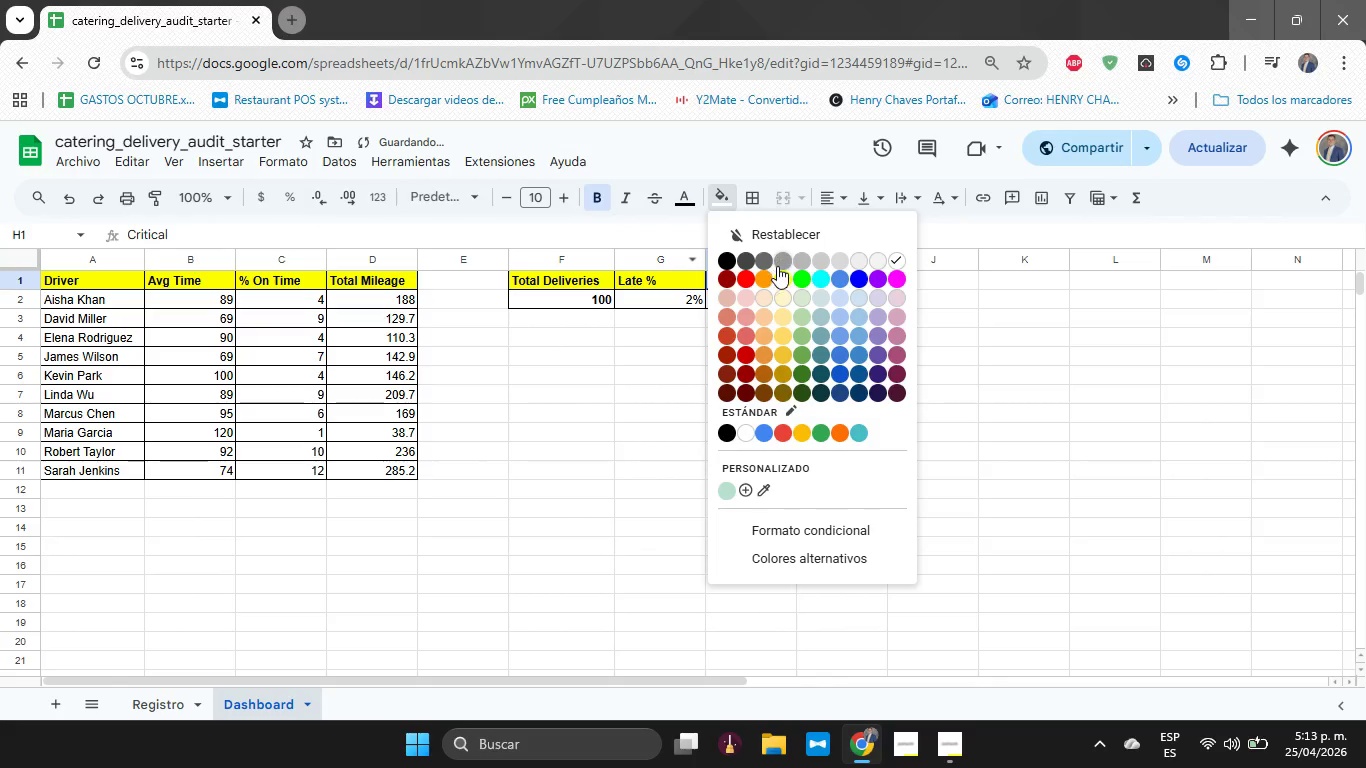 
left_click([779, 273])
 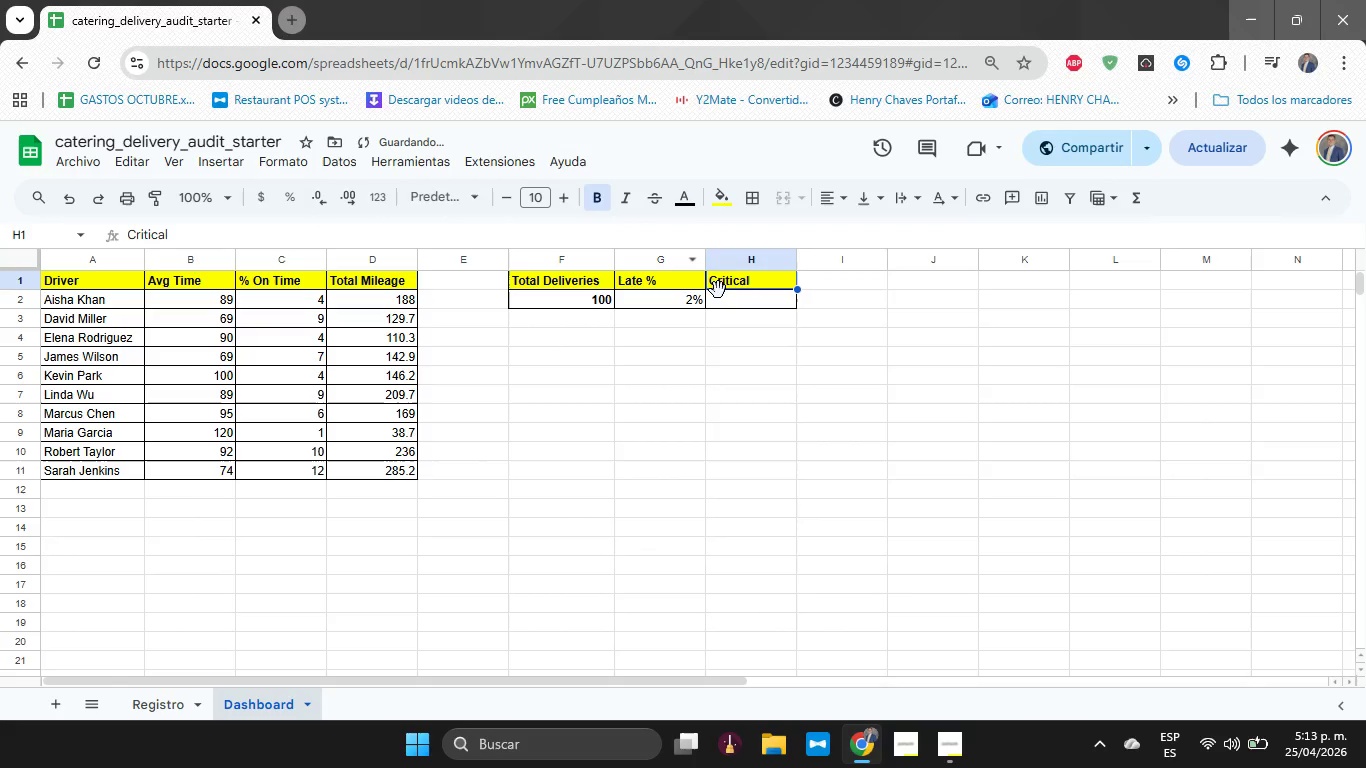 
left_click([718, 291])
 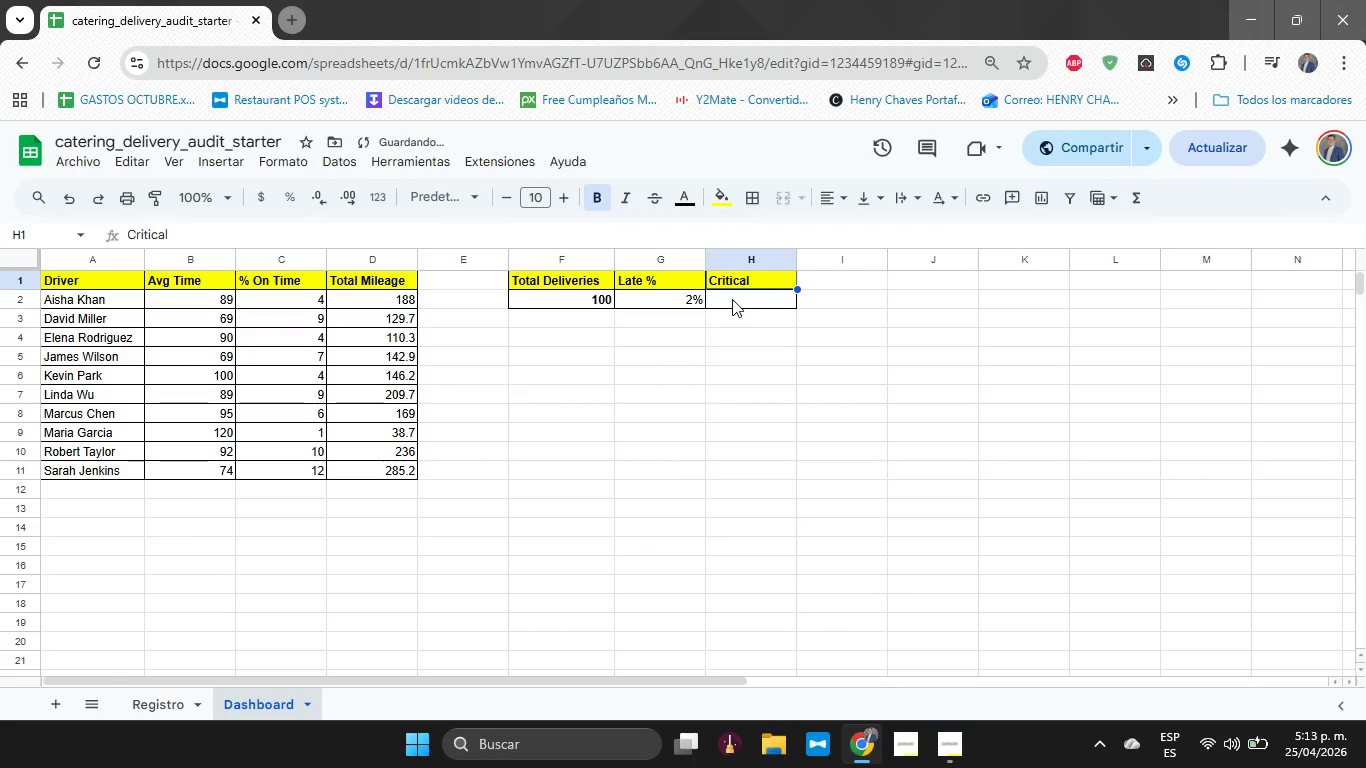 
left_click([741, 303])
 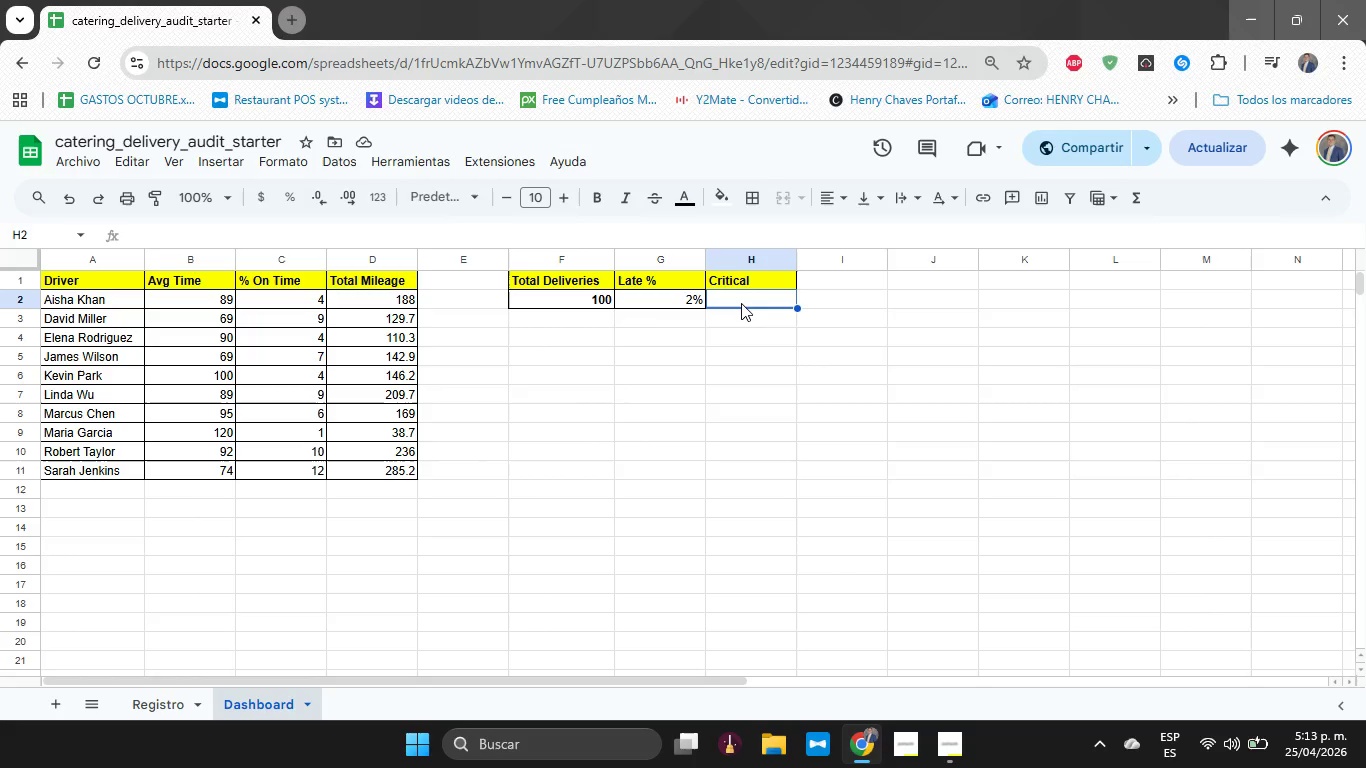 
wait(7.17)
 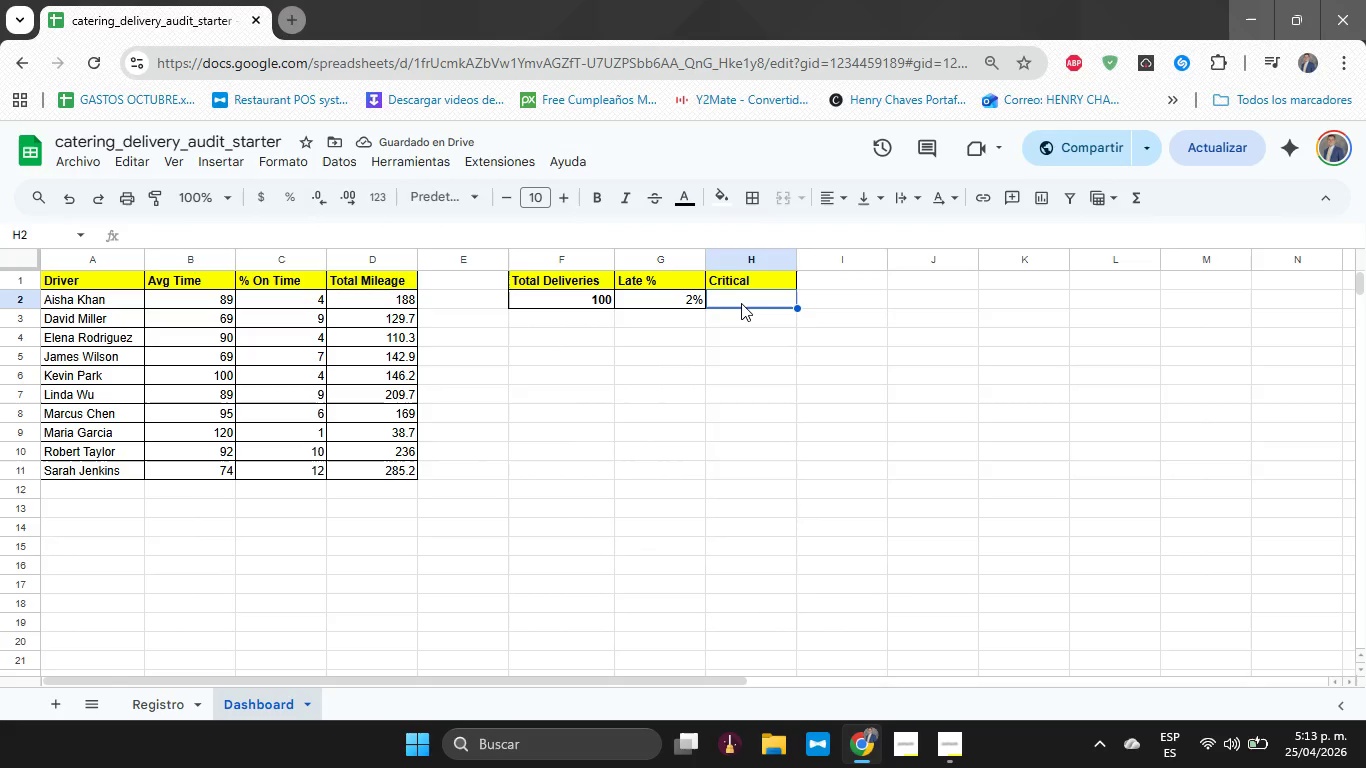 
left_click([963, 759])